 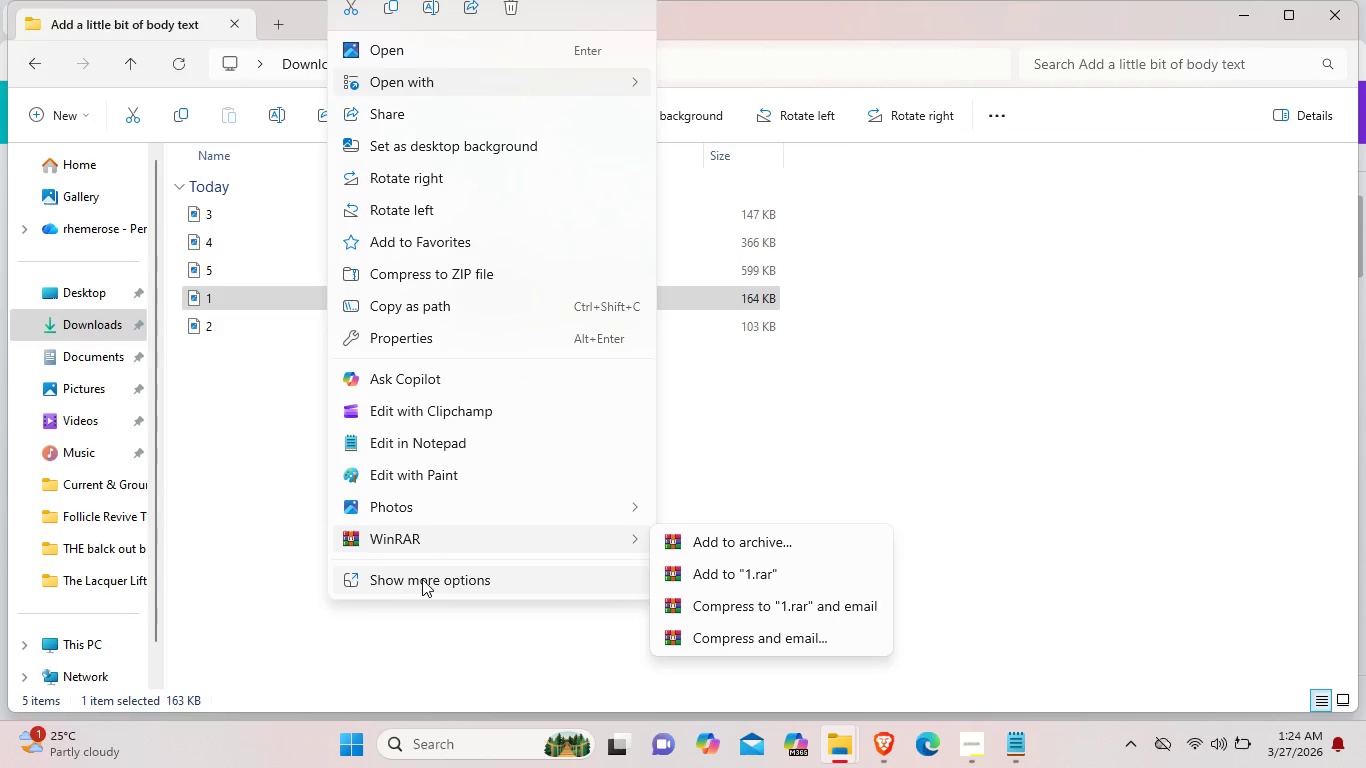 
left_click([422, 579])
 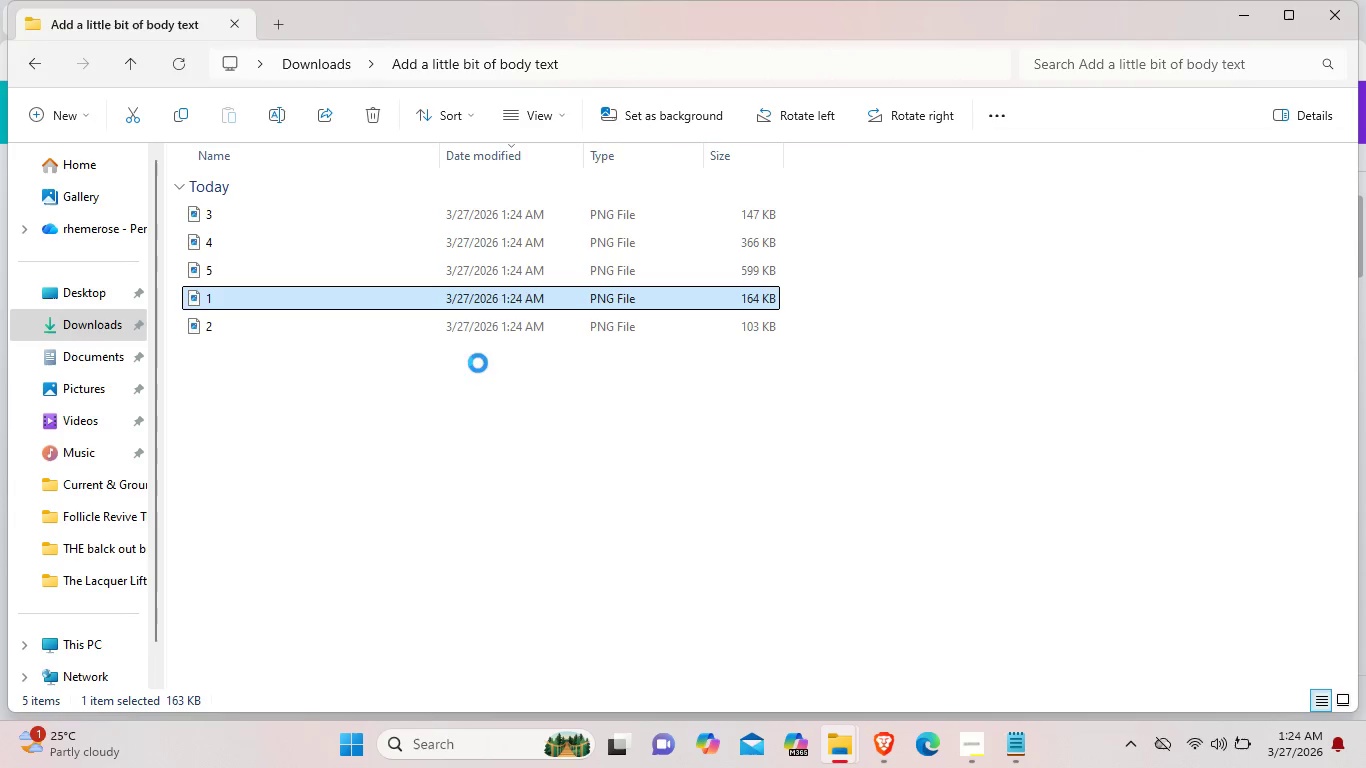 
mouse_move([447, 365])
 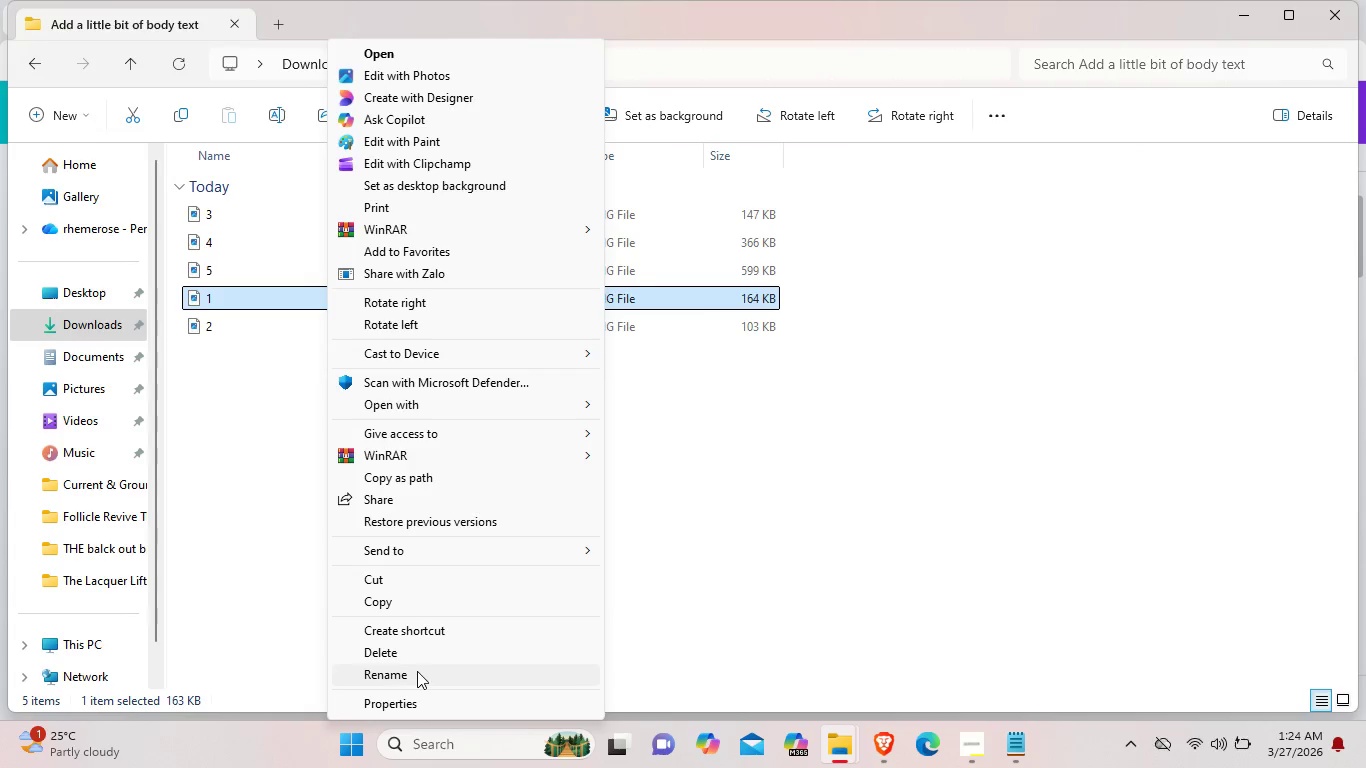 
left_click([417, 671])
 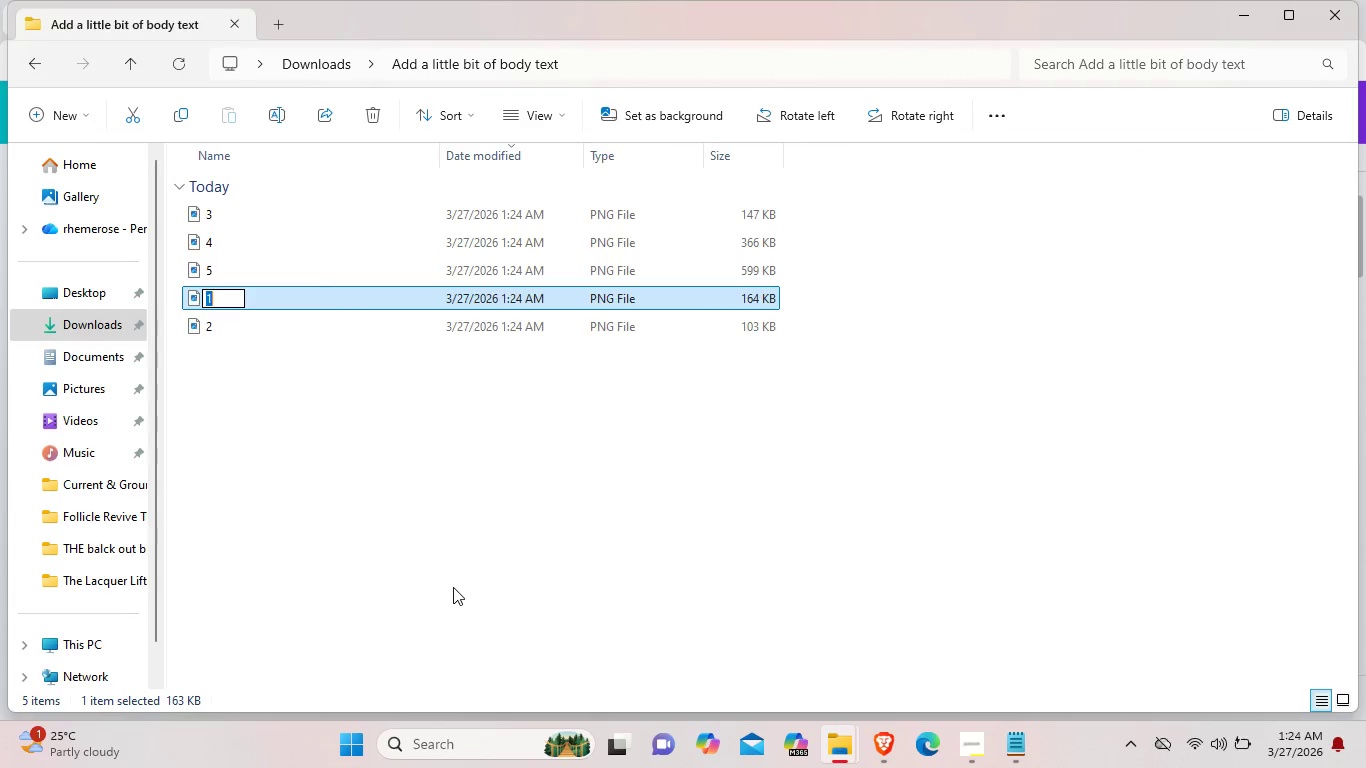 
key(Backspace)
 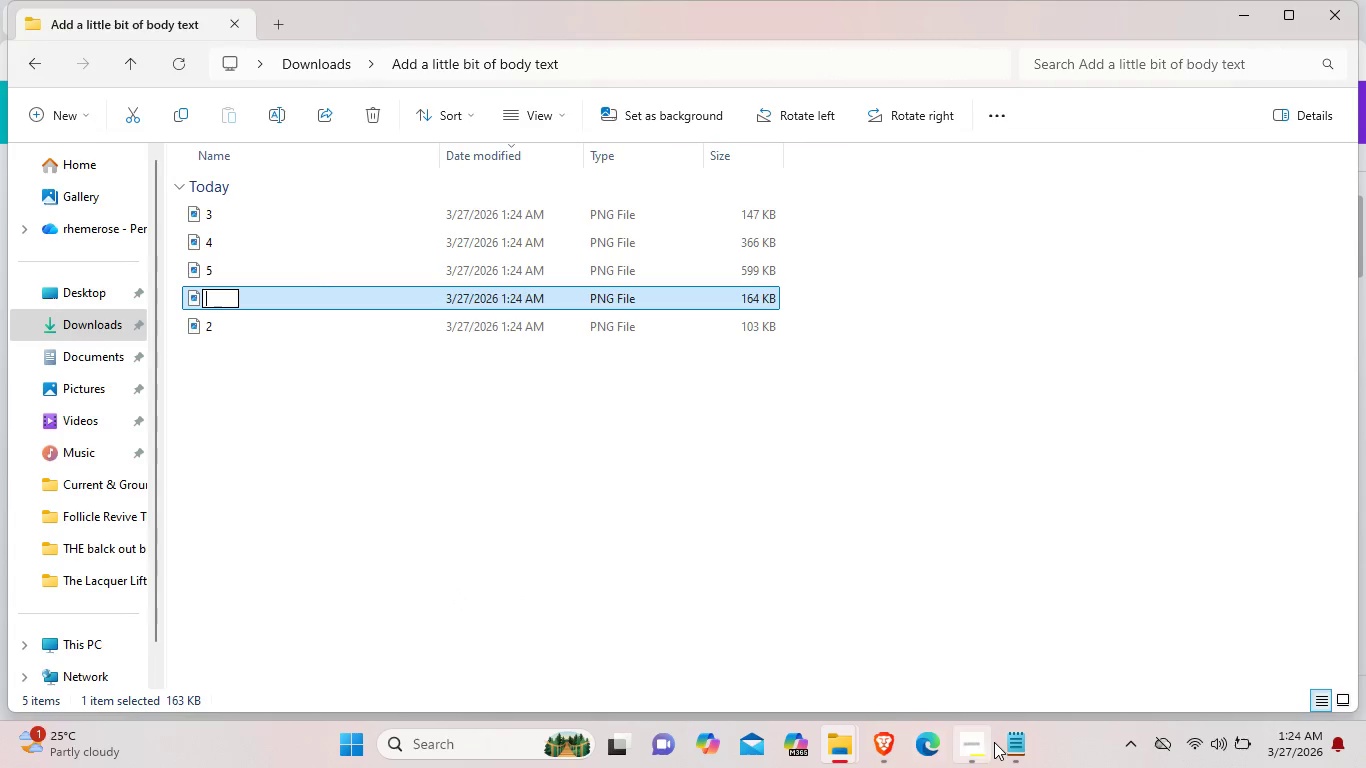 
left_click([1006, 742])
 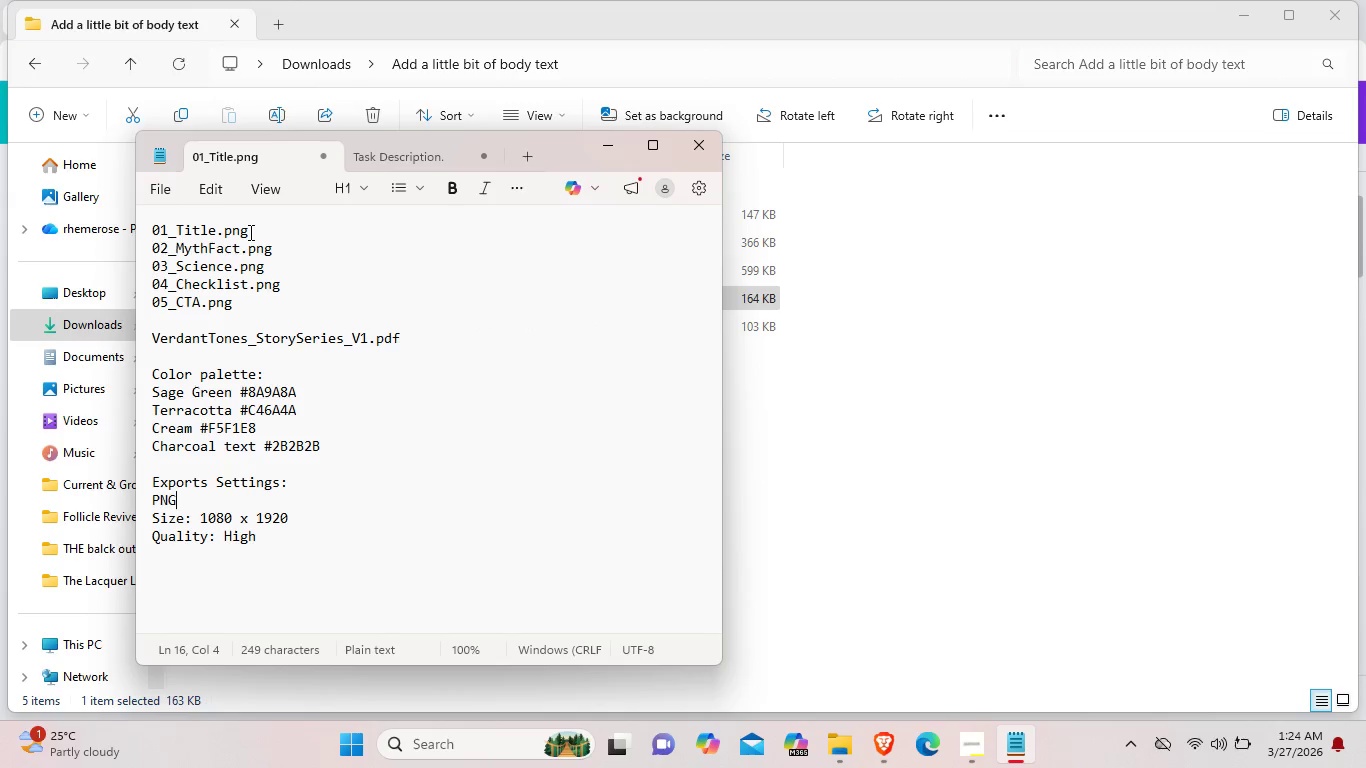 
left_click_drag(start_coordinate=[249, 226], to_coordinate=[148, 224])
 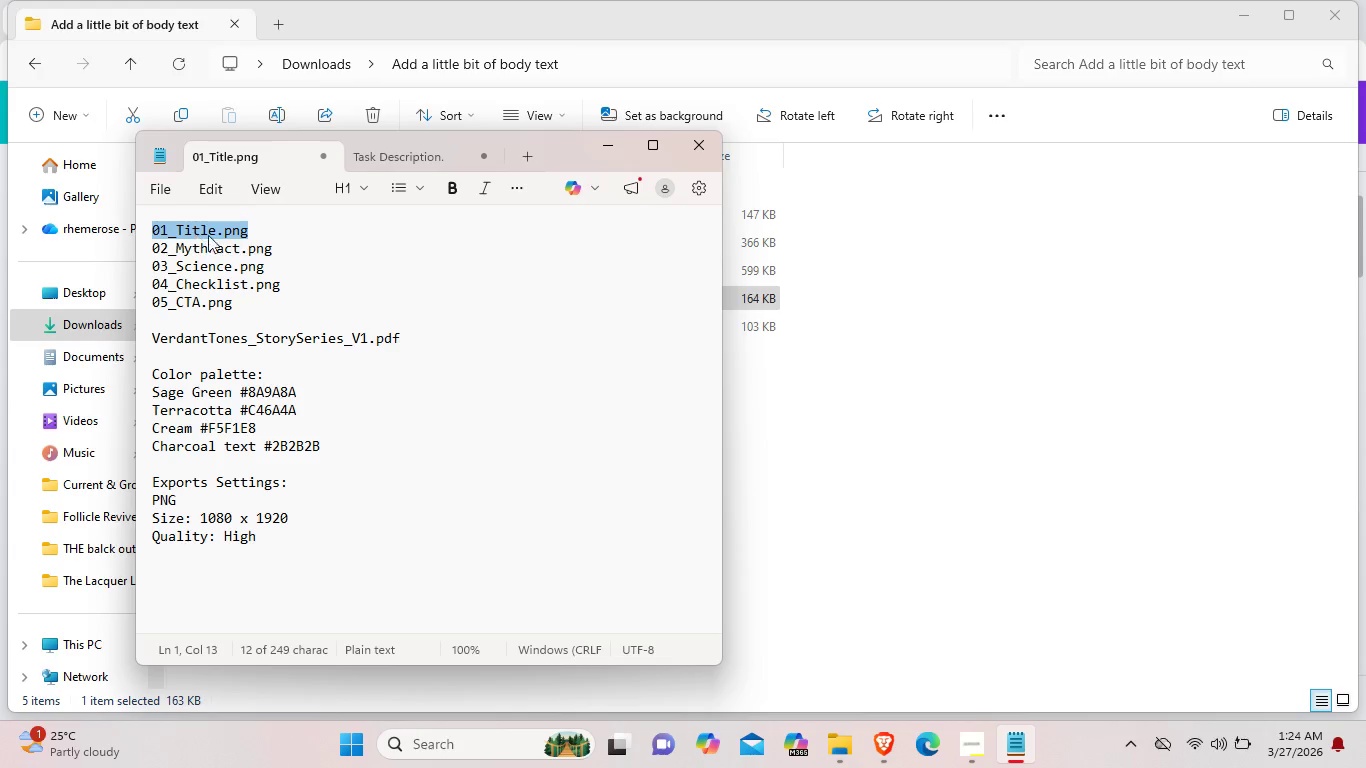 
key(Control+C)
 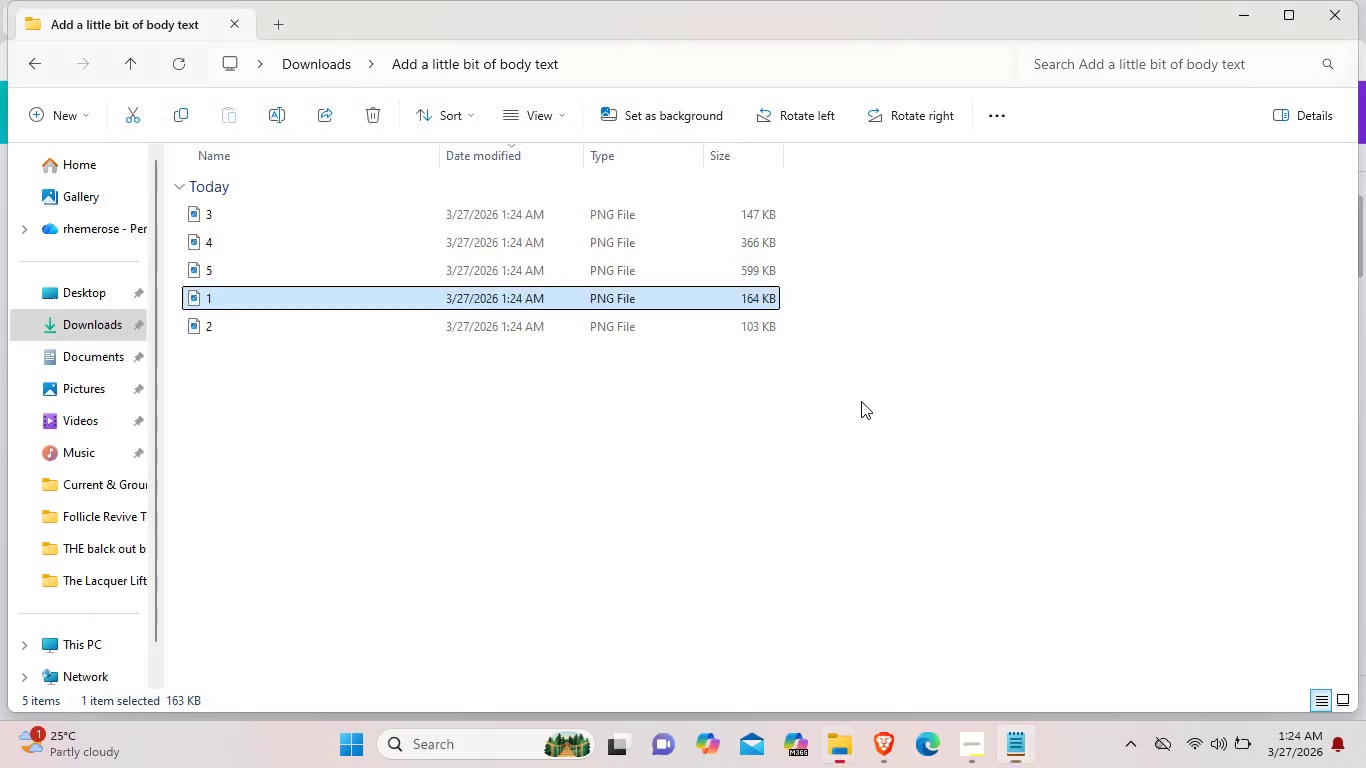 
left_click([861, 401])
 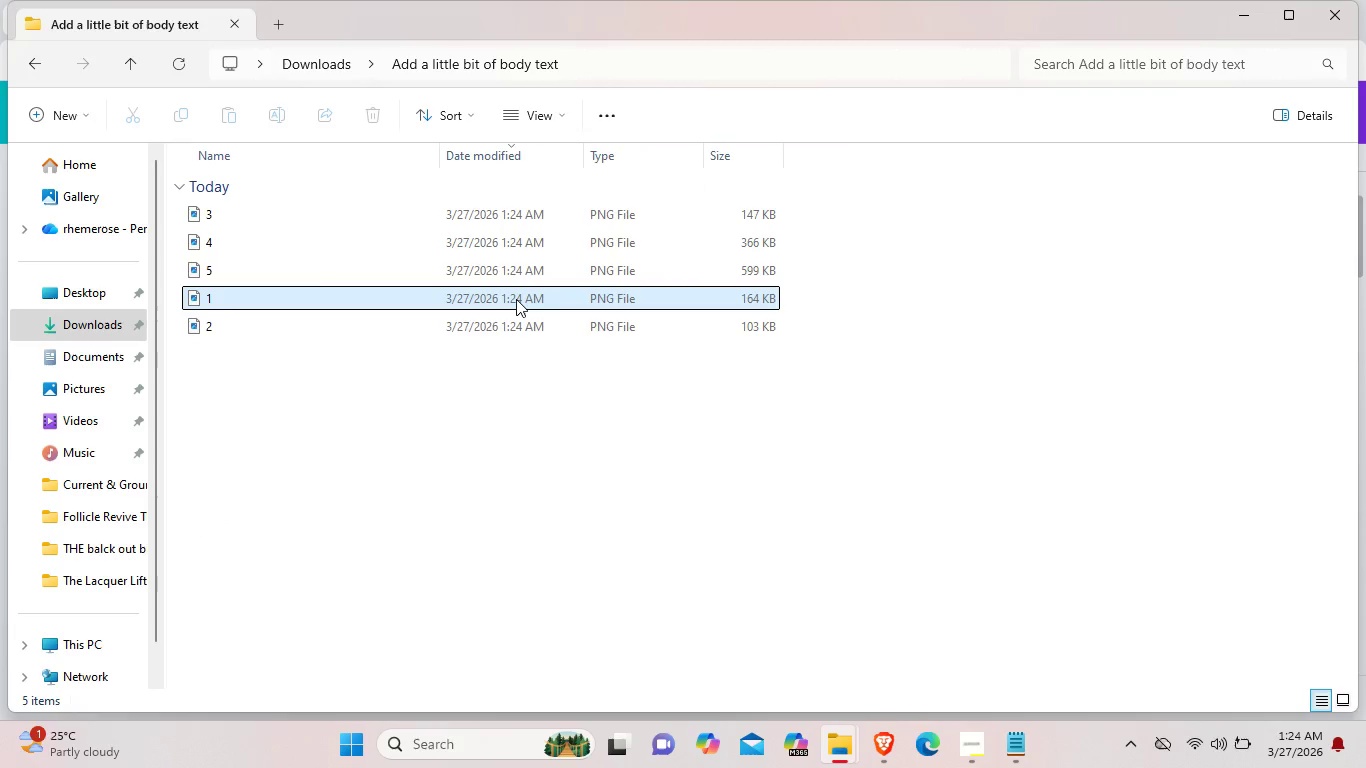 
right_click([516, 299])
 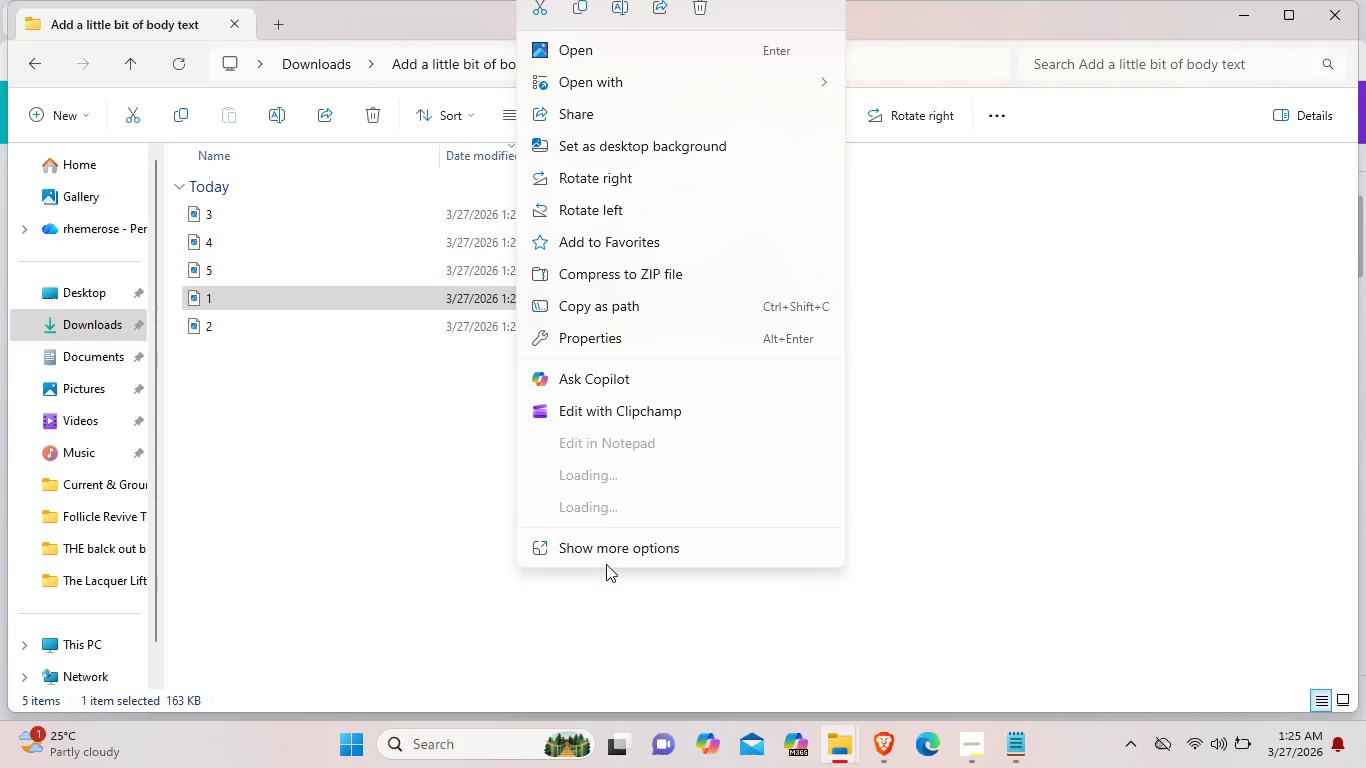 
left_click([623, 548])
 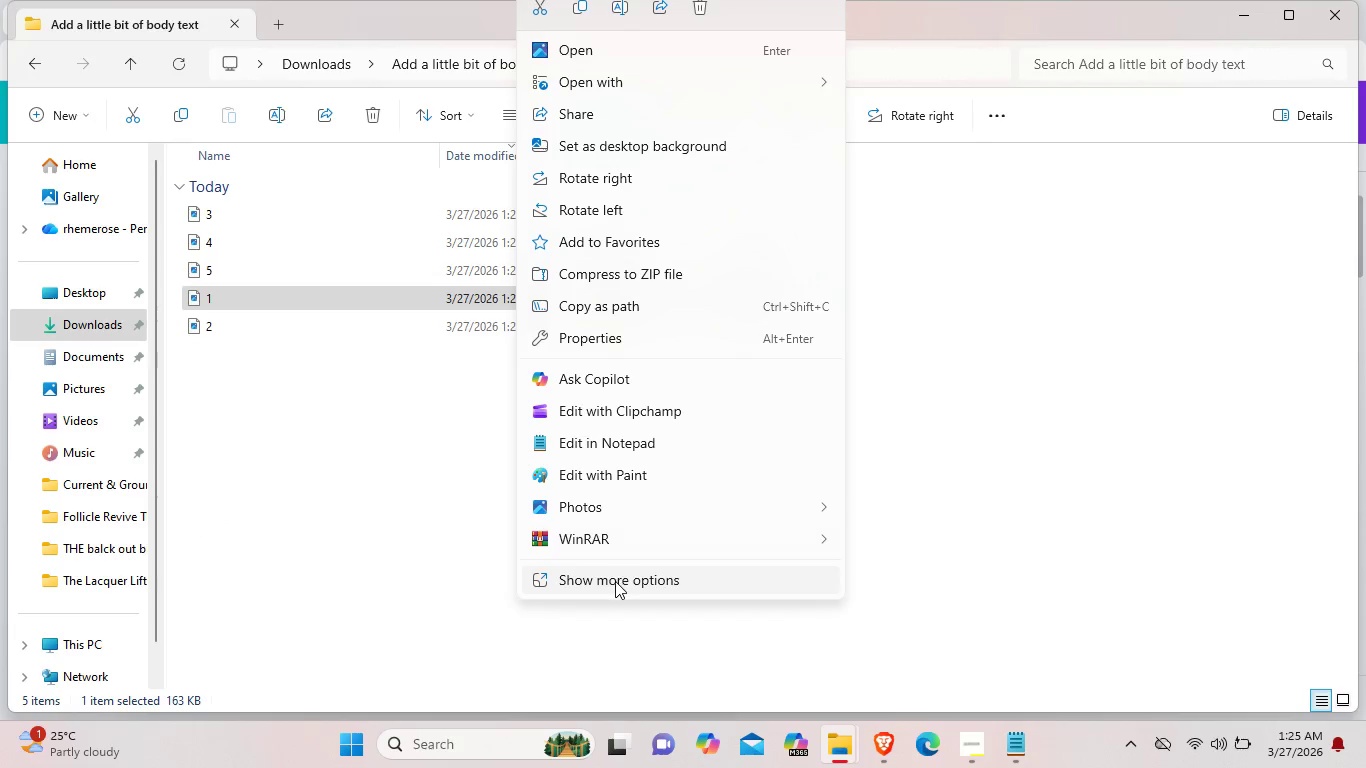 
left_click([615, 581])
 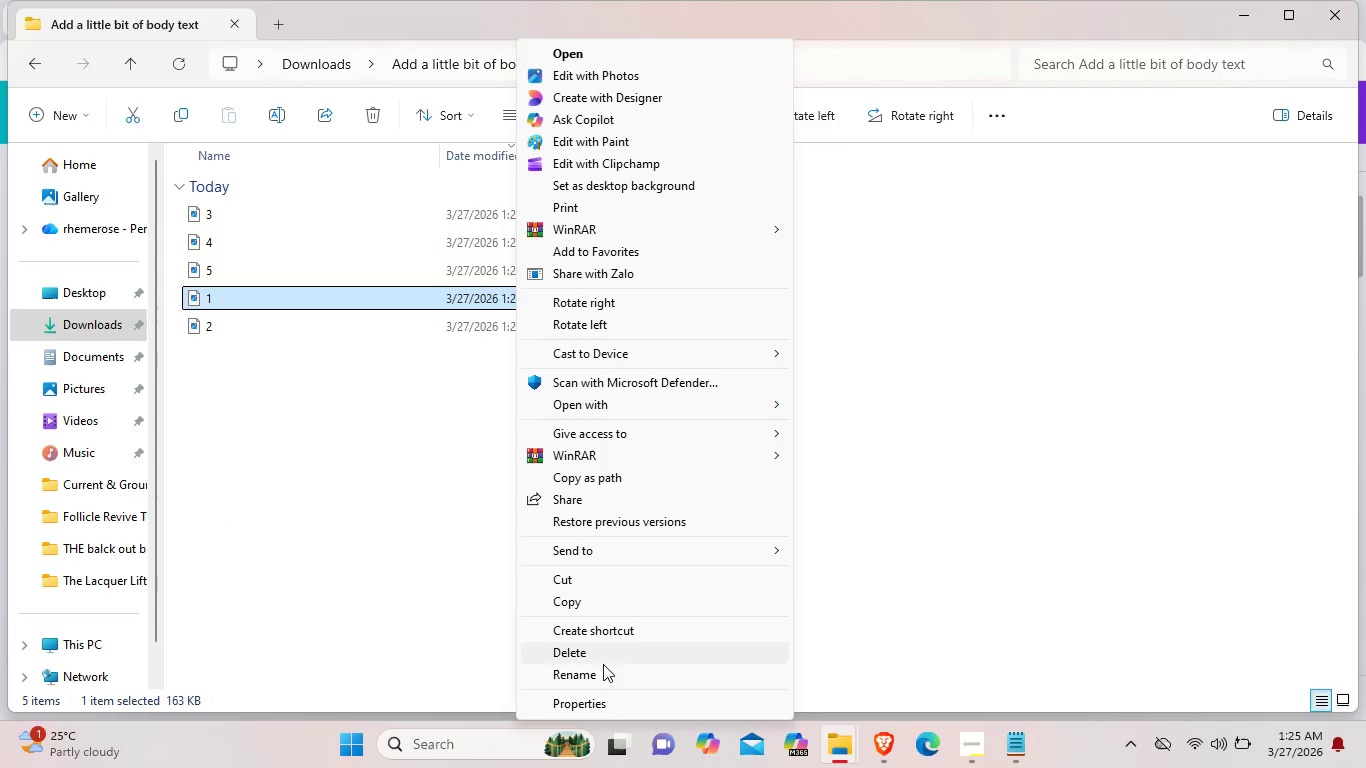 
left_click([601, 681])
 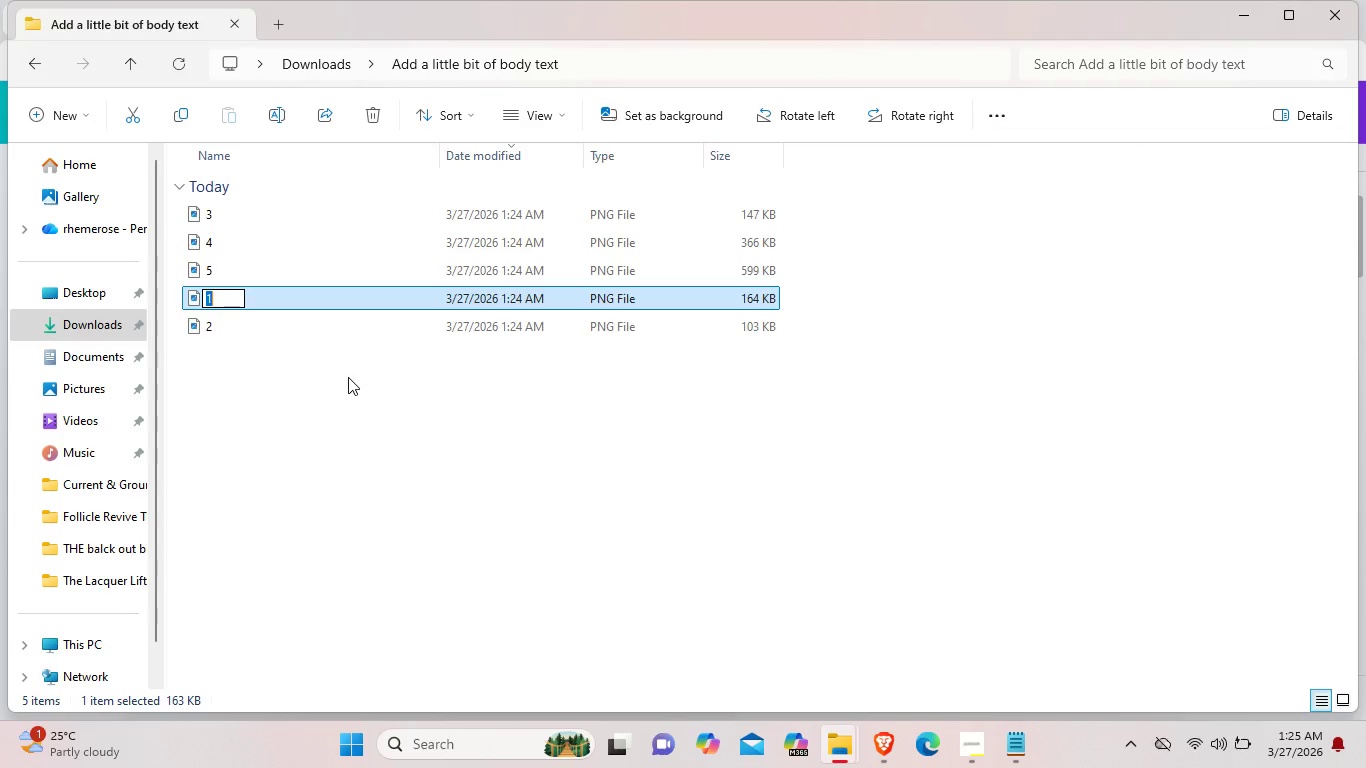 
key(Backspace)
 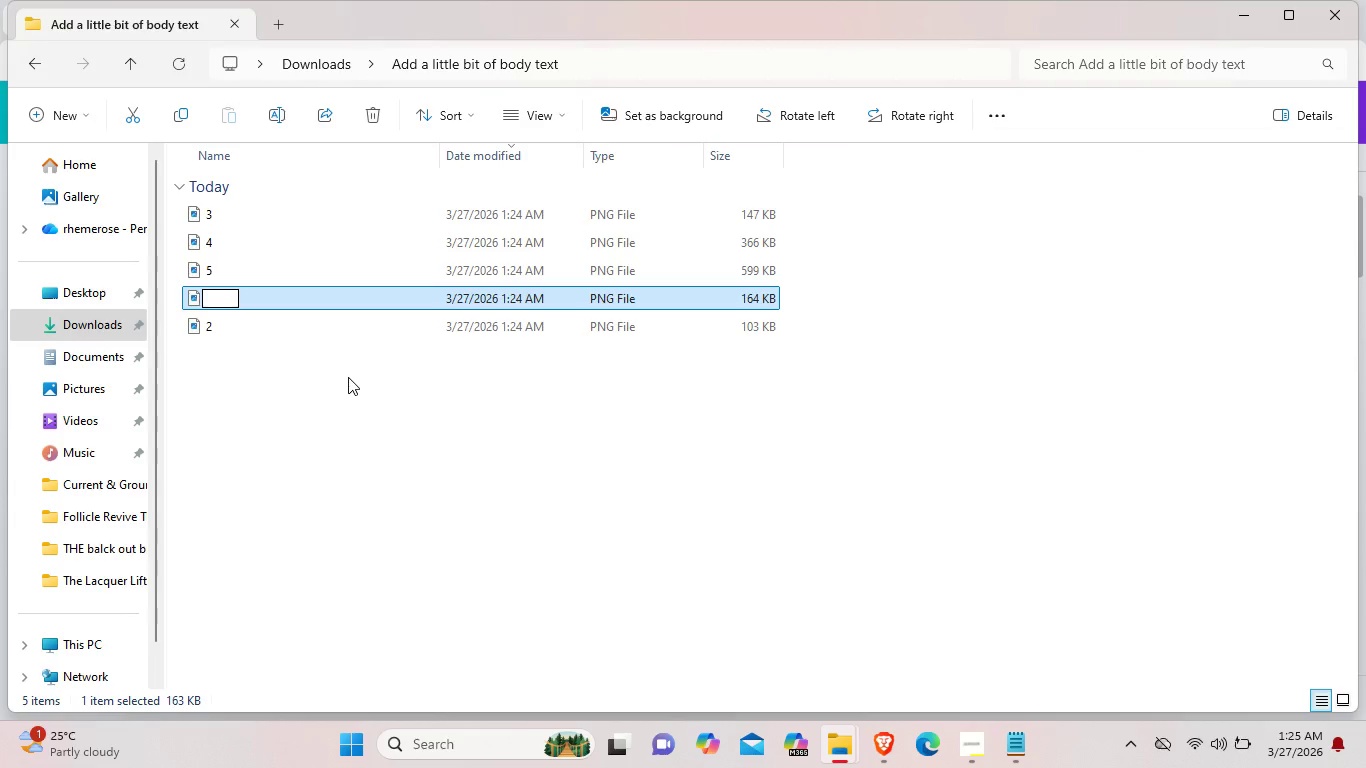 
key(Control+V)
 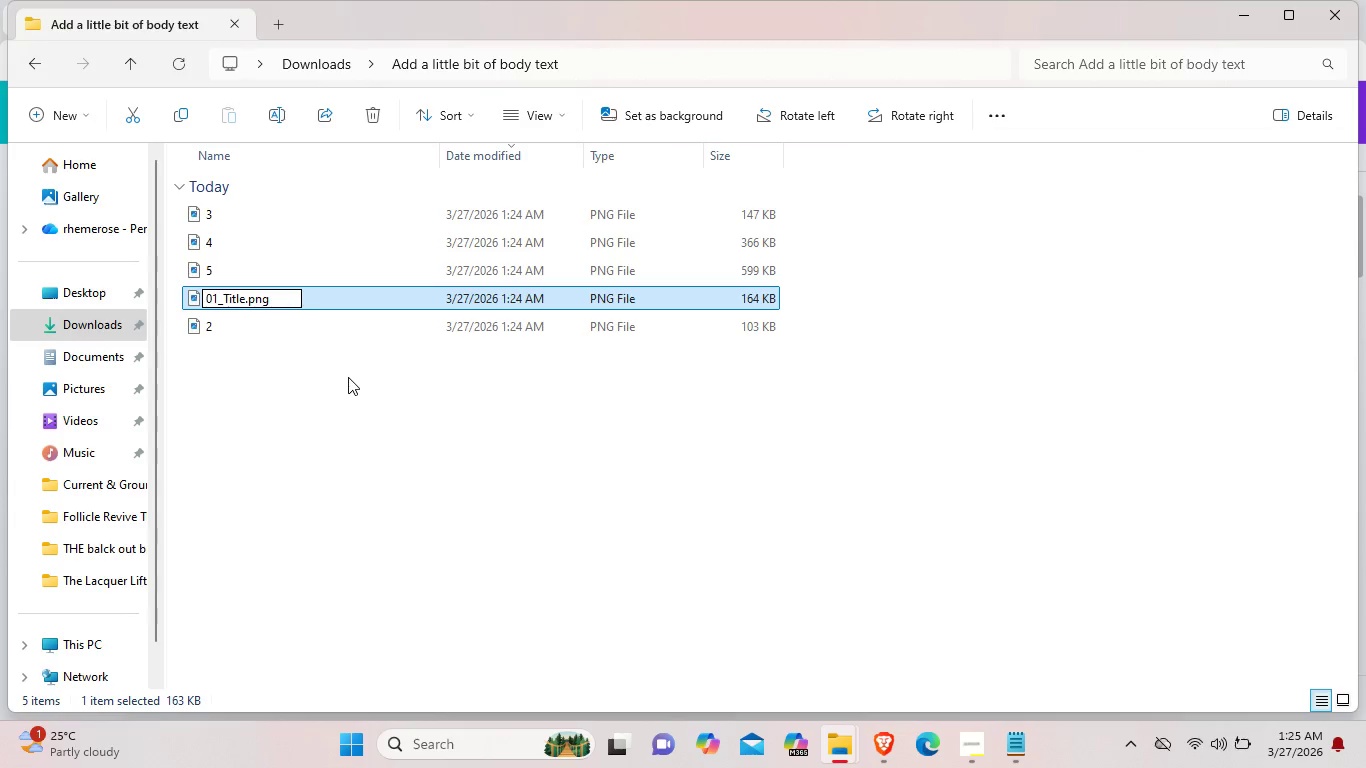 
left_click([348, 377])
 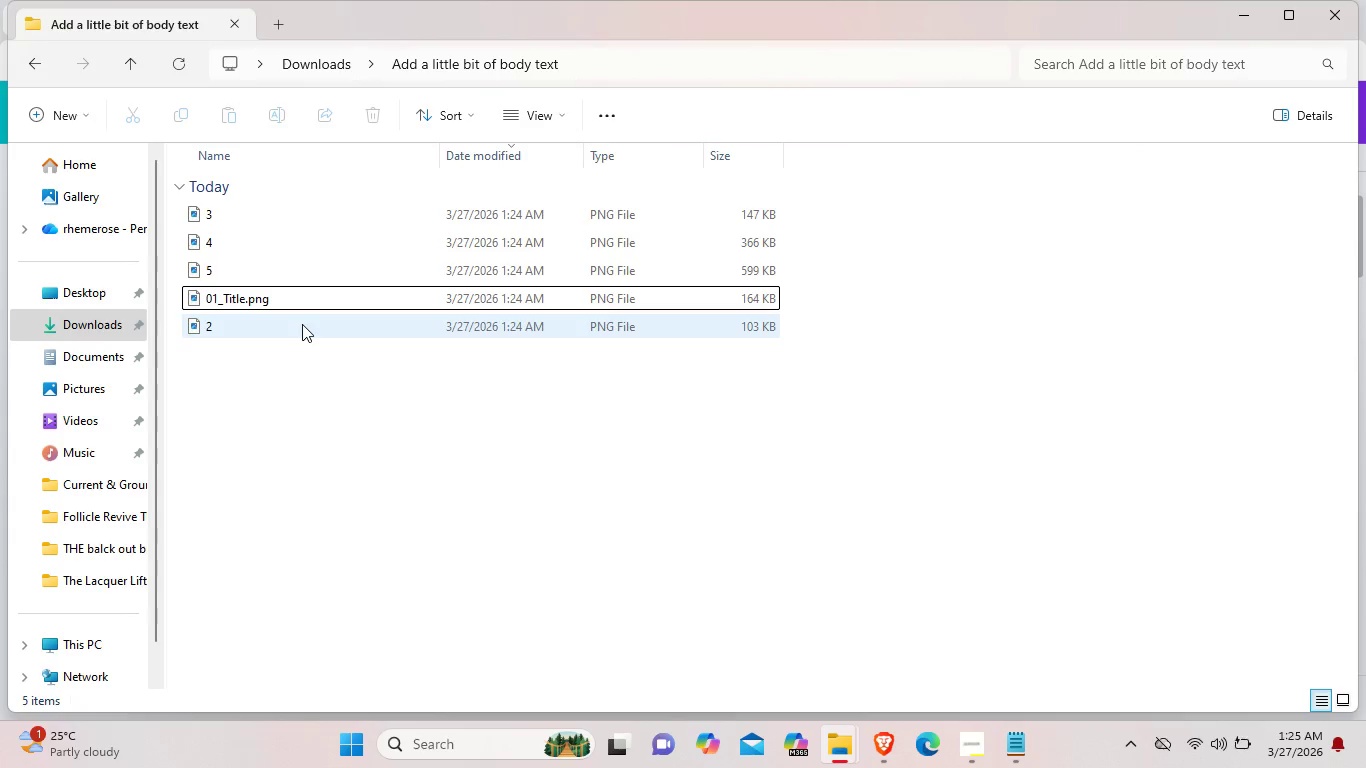 
left_click([302, 324])
 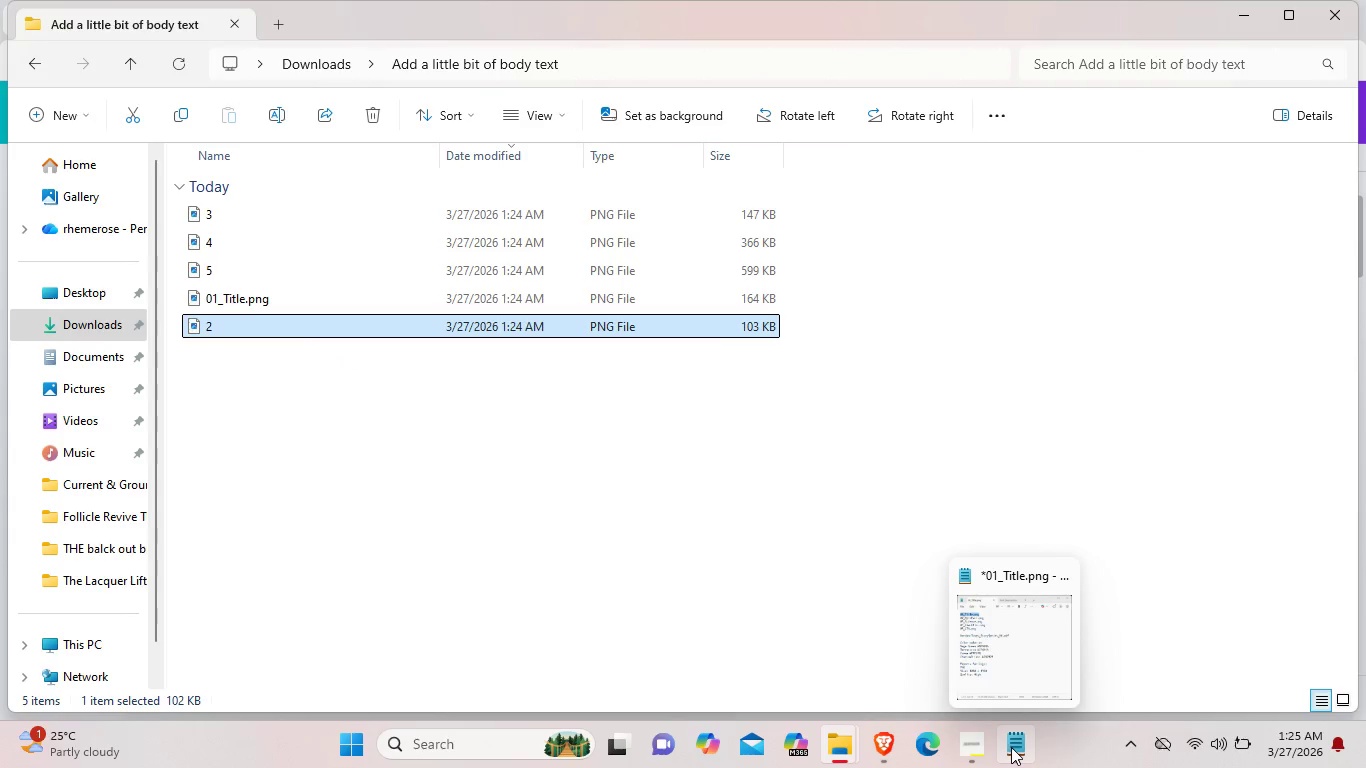 
left_click([1012, 747])
 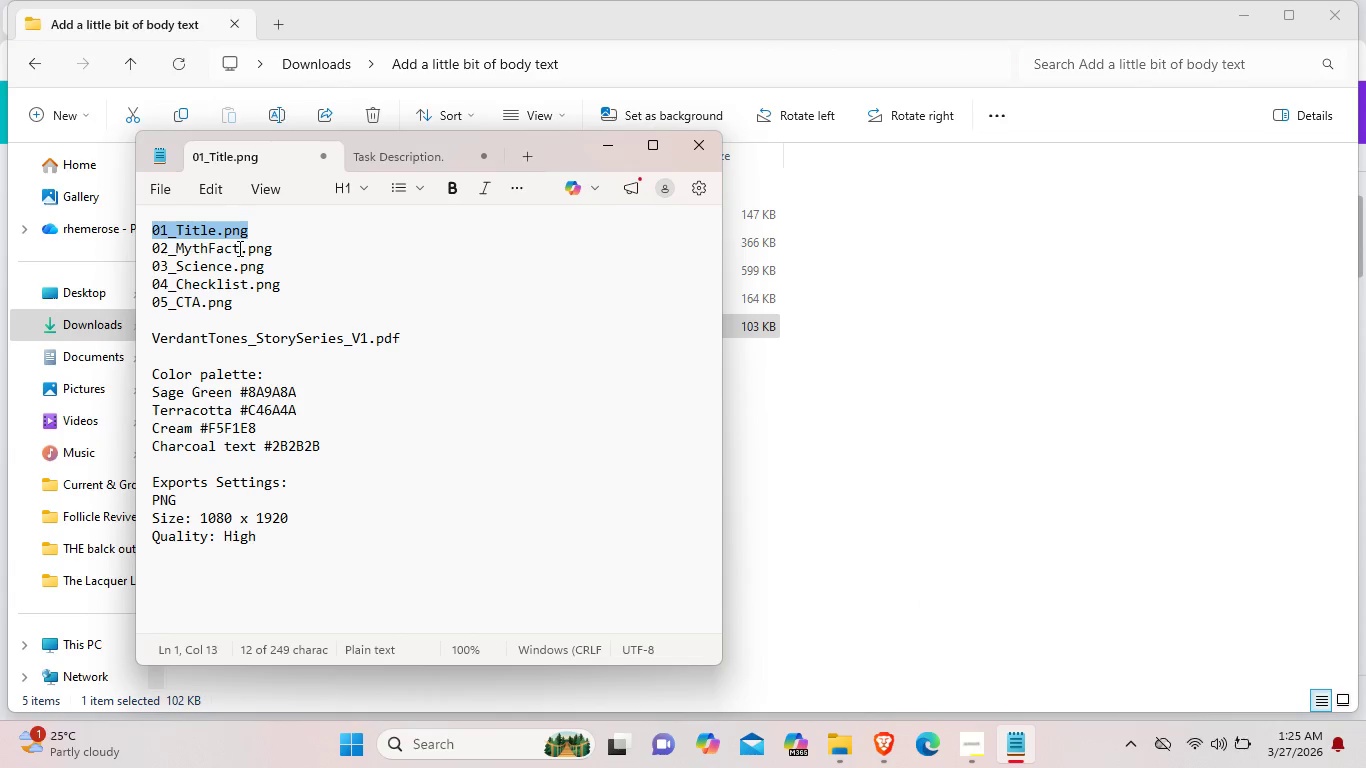 
left_click([285, 249])
 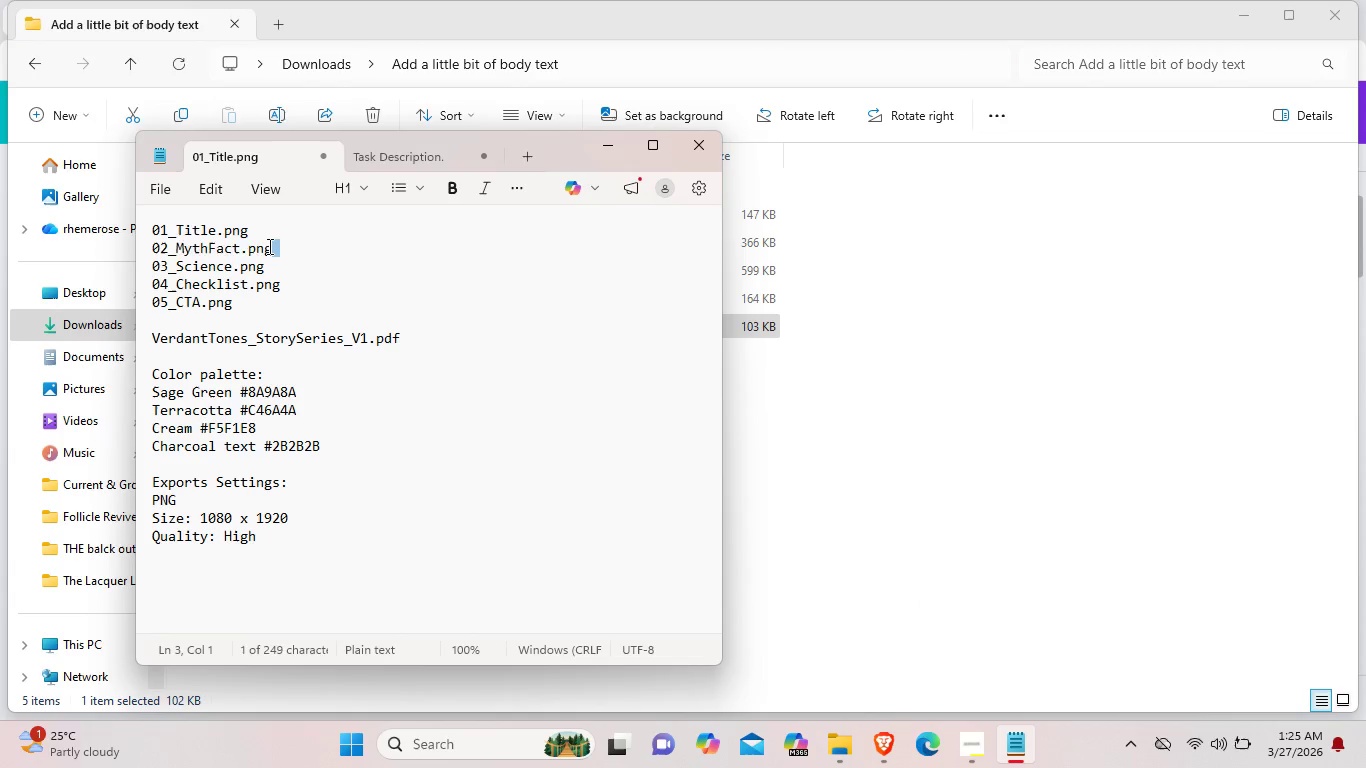 
left_click_drag(start_coordinate=[286, 249], to_coordinate=[152, 247])
 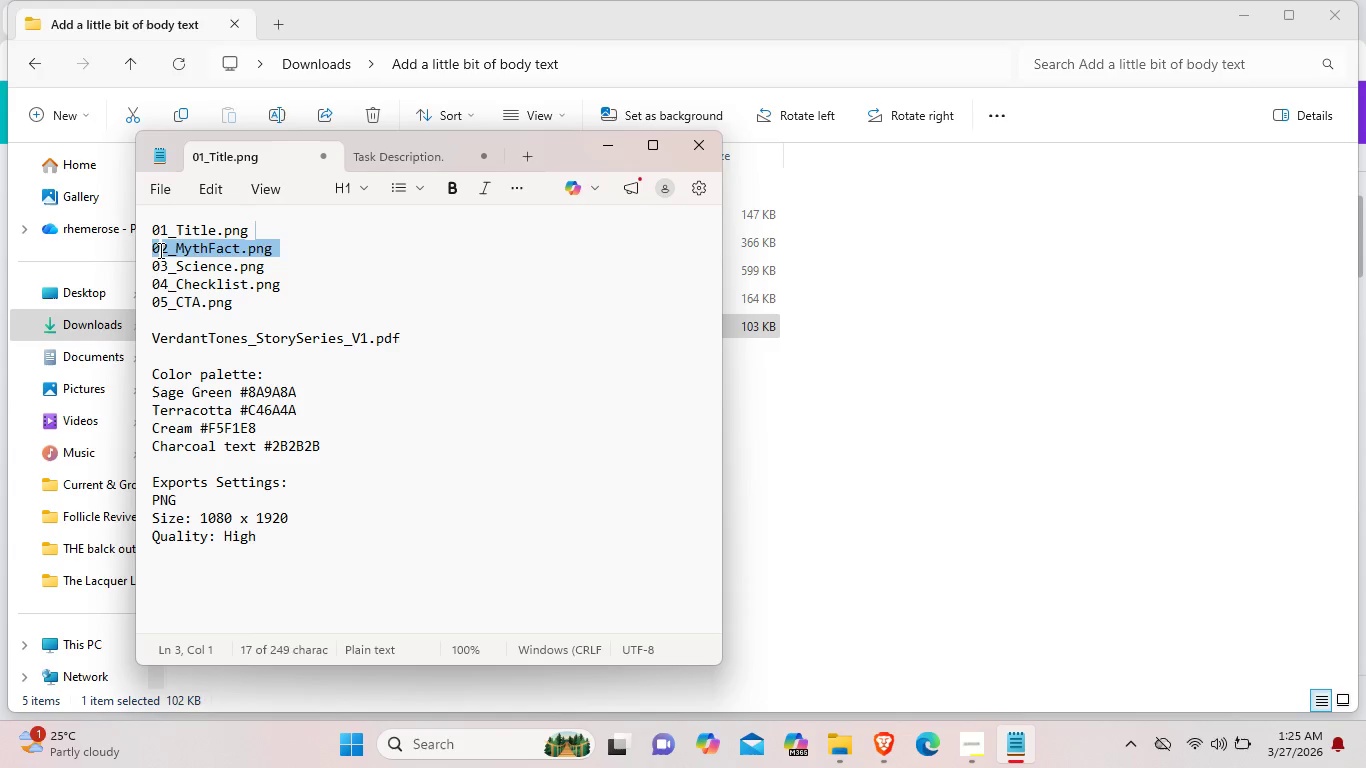 
left_click([159, 250])
 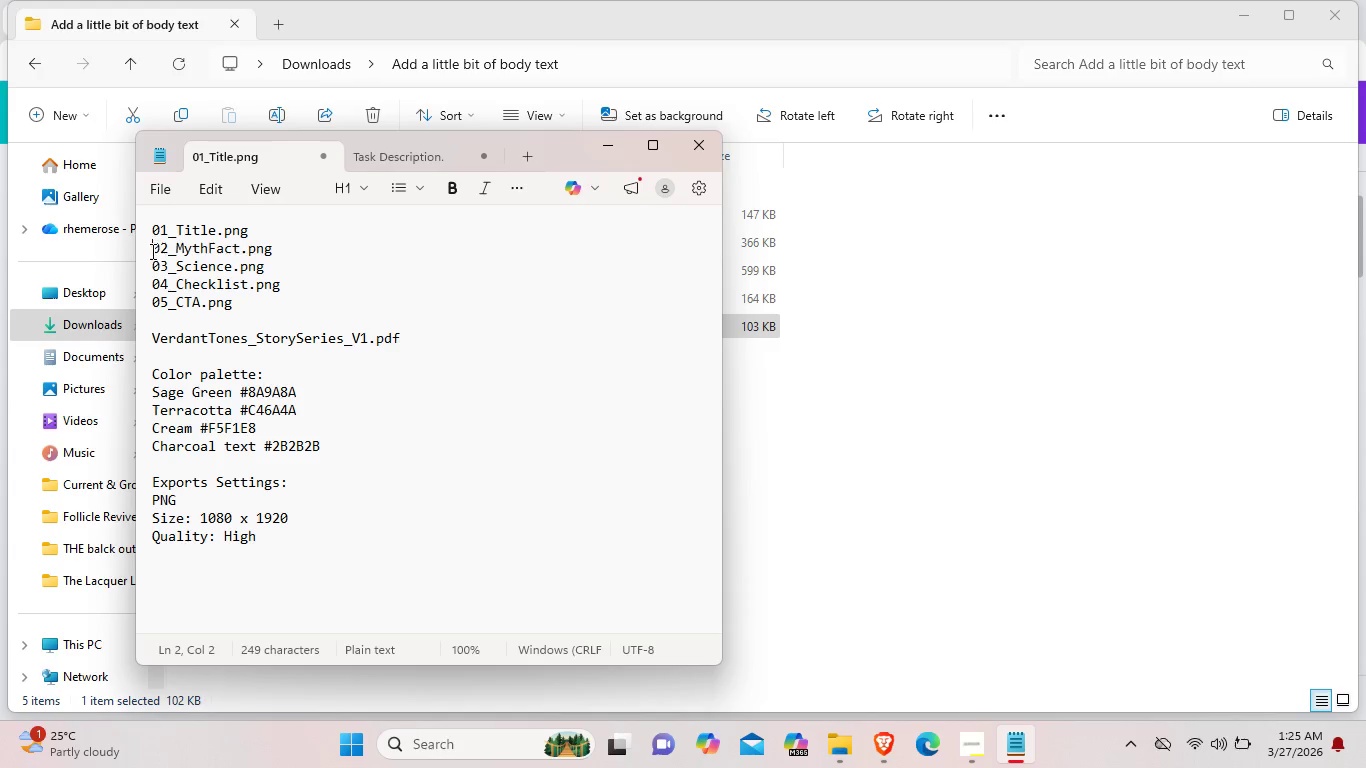 
left_click_drag(start_coordinate=[152, 251], to_coordinate=[282, 253])
 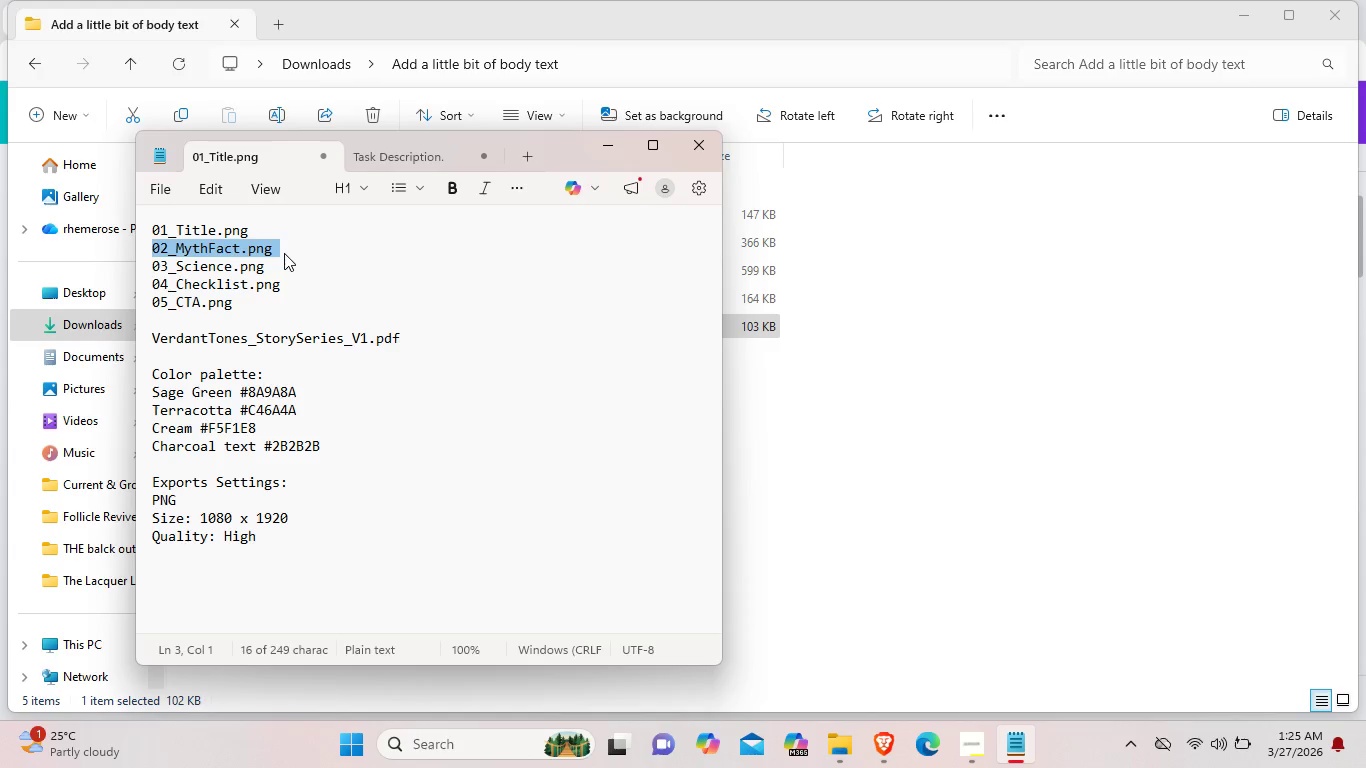 
key(Control+C)
 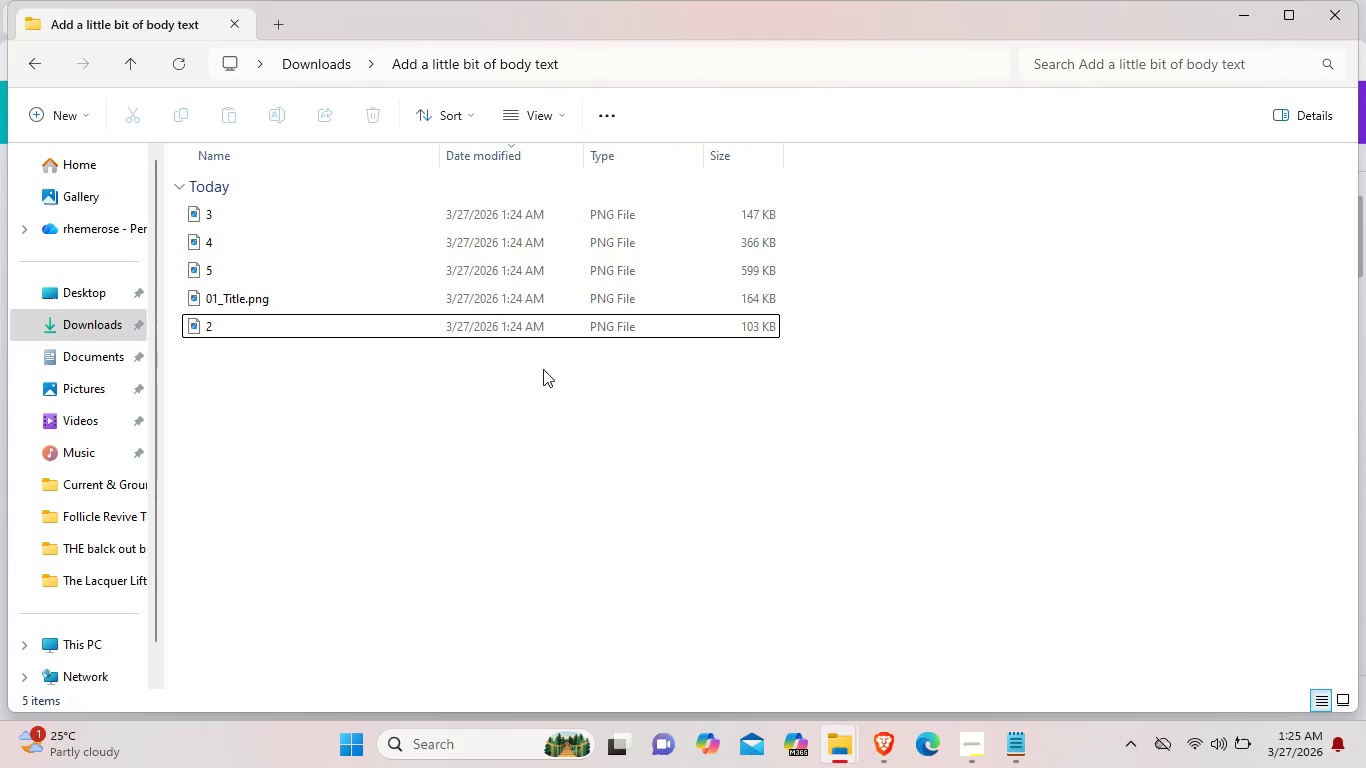 
mouse_move([546, 328])
 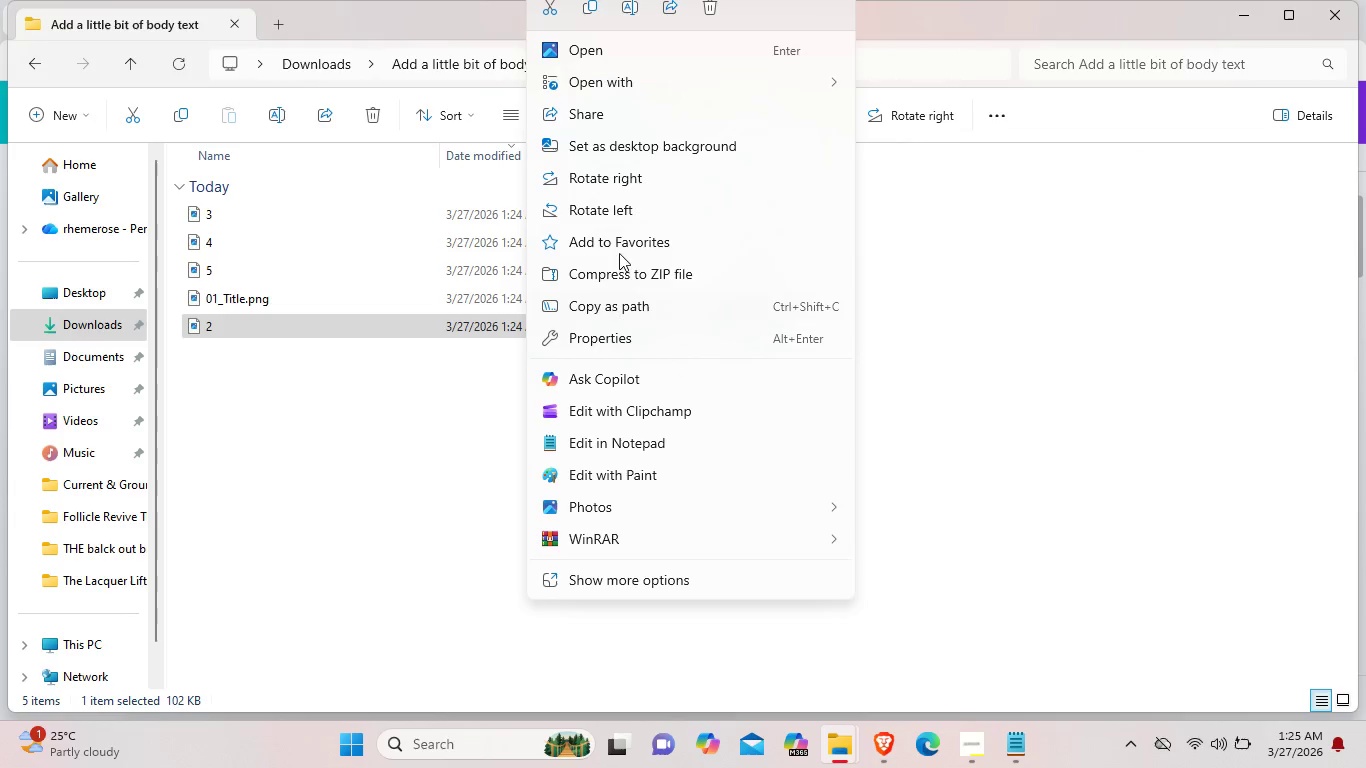 
left_click([625, 581])
 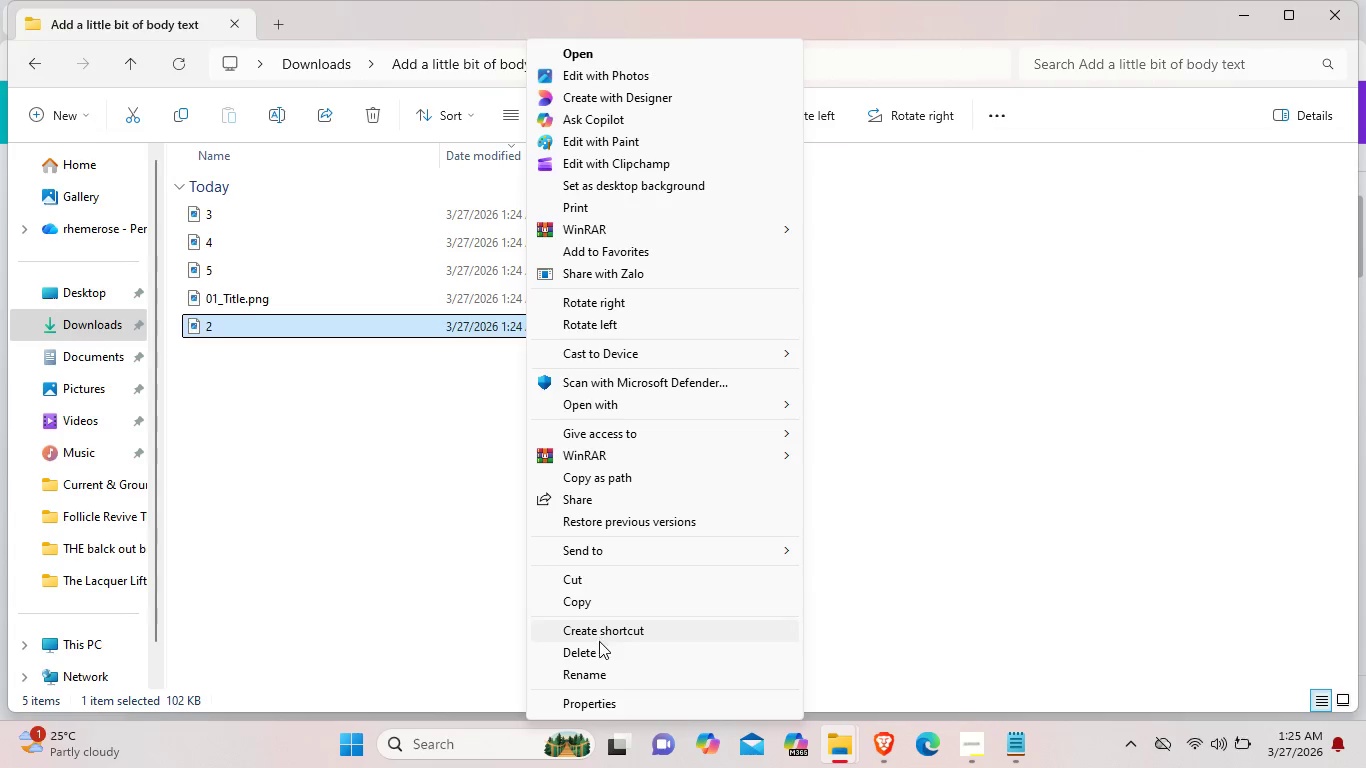 
left_click([599, 672])
 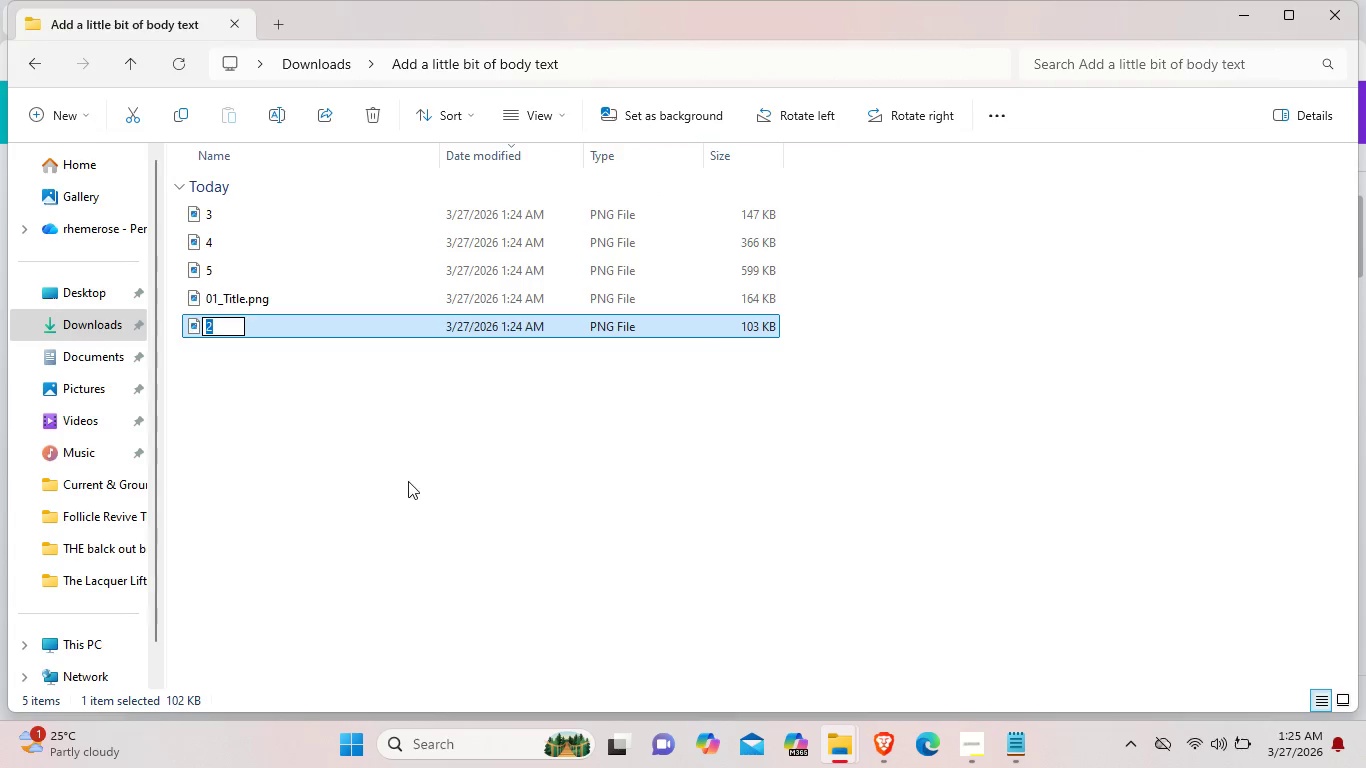 
key(Backspace)
 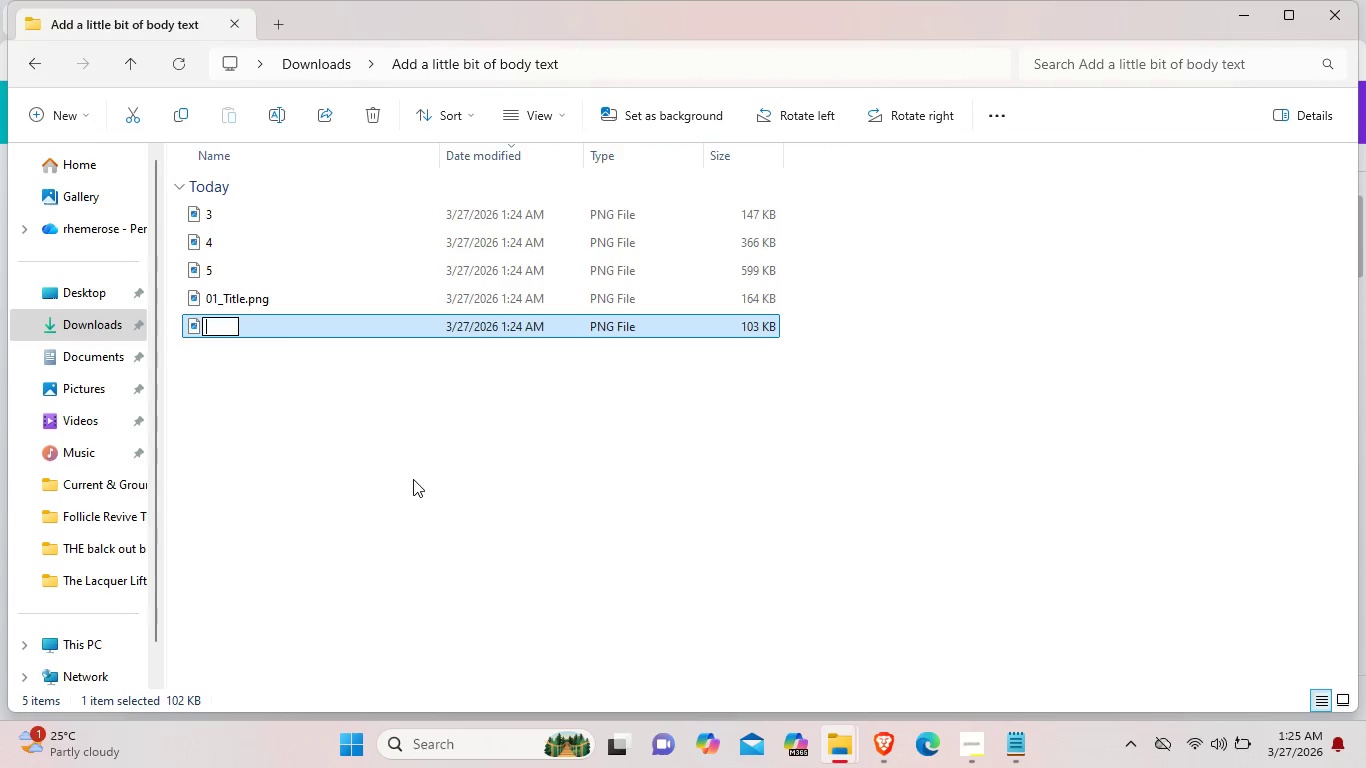 
key(Control+V)
 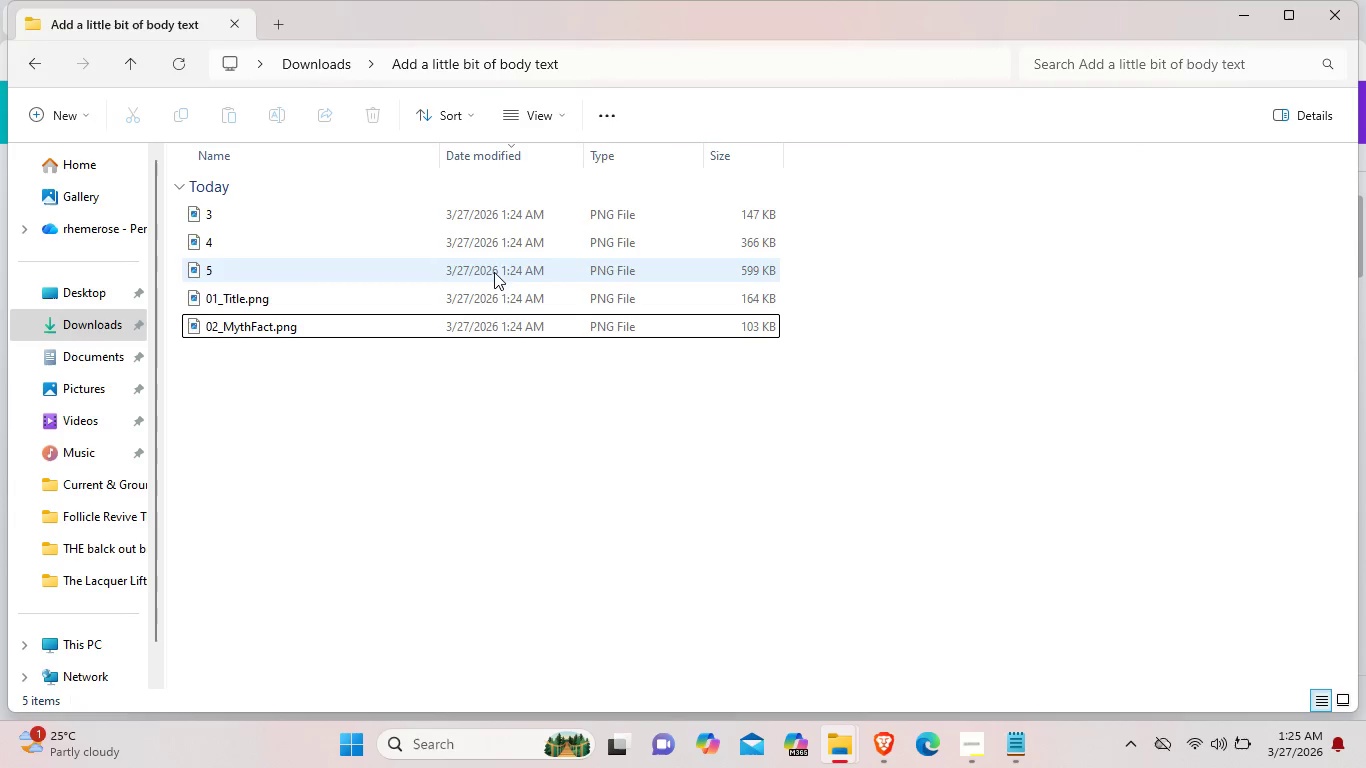 
wait(7.2)
 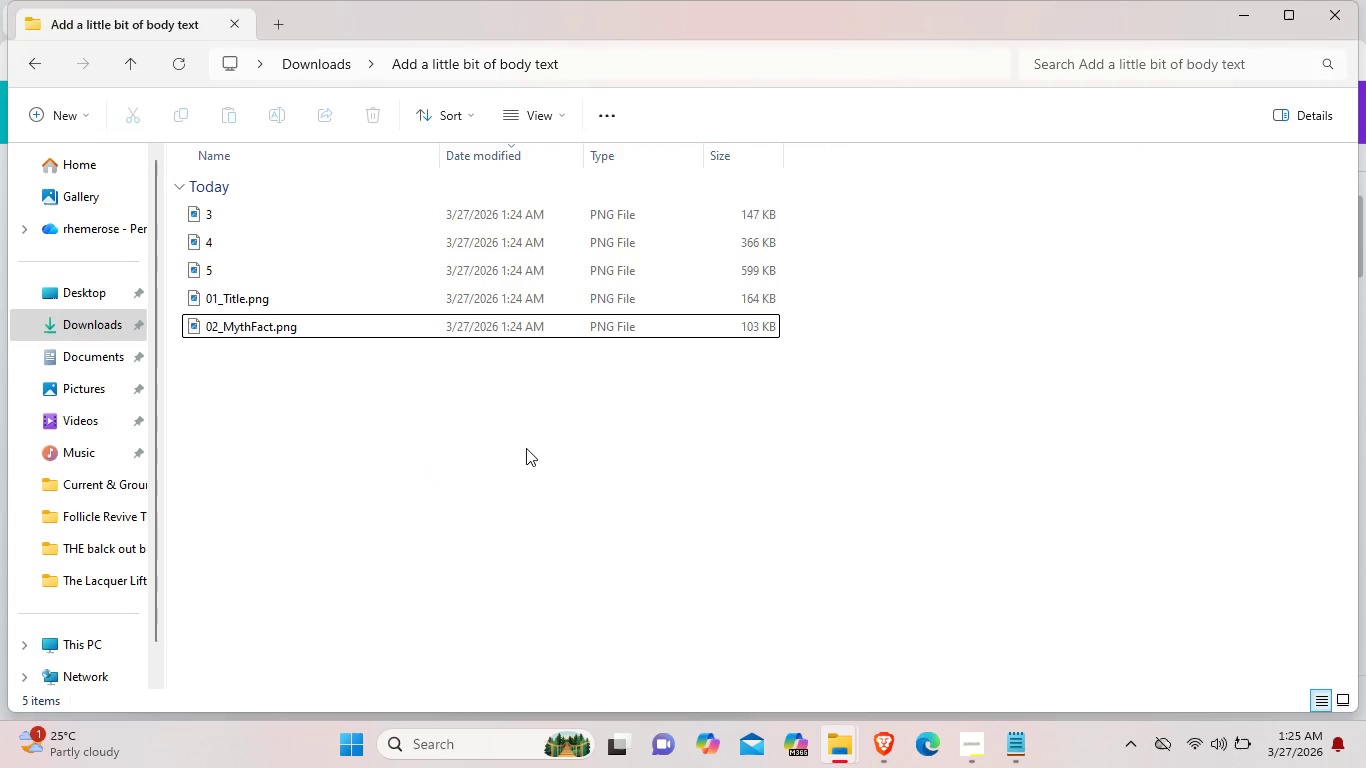 
left_click([1001, 745])
 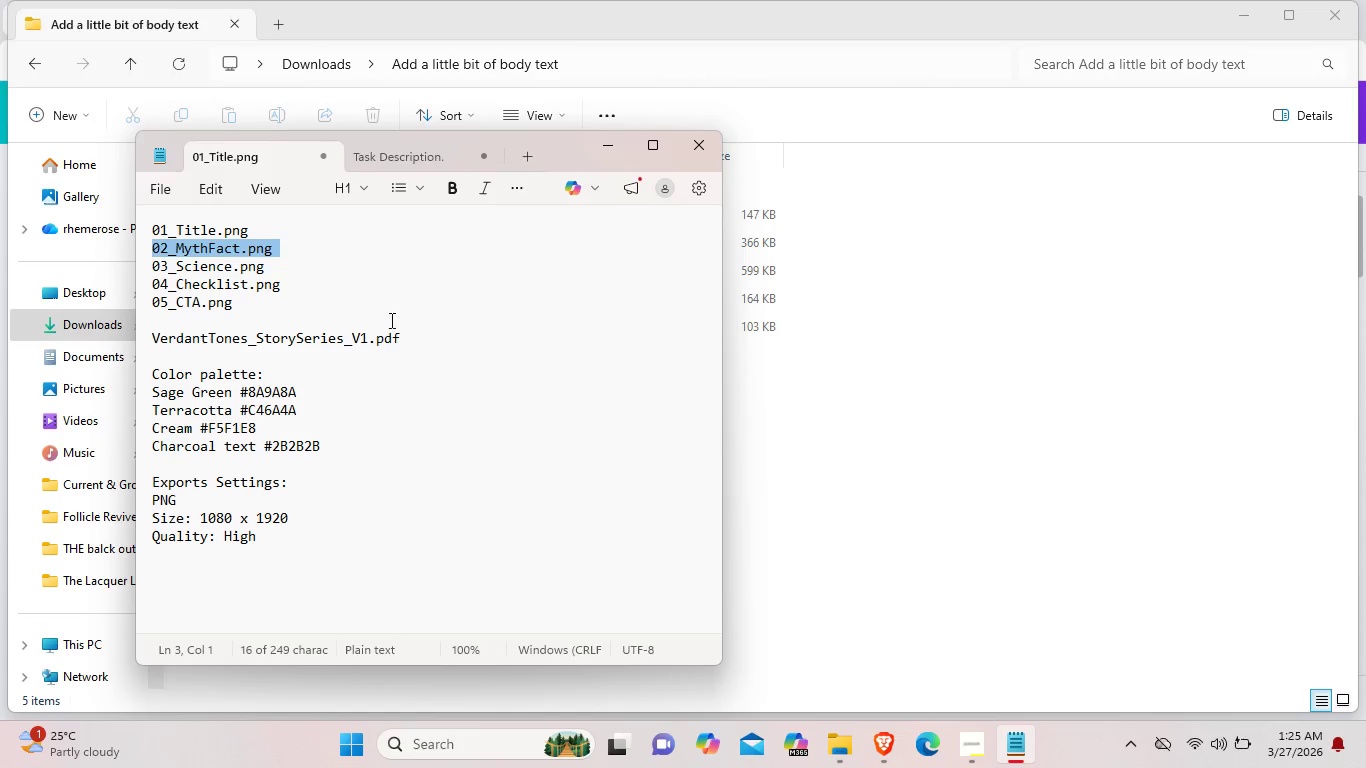 
left_click([358, 302])
 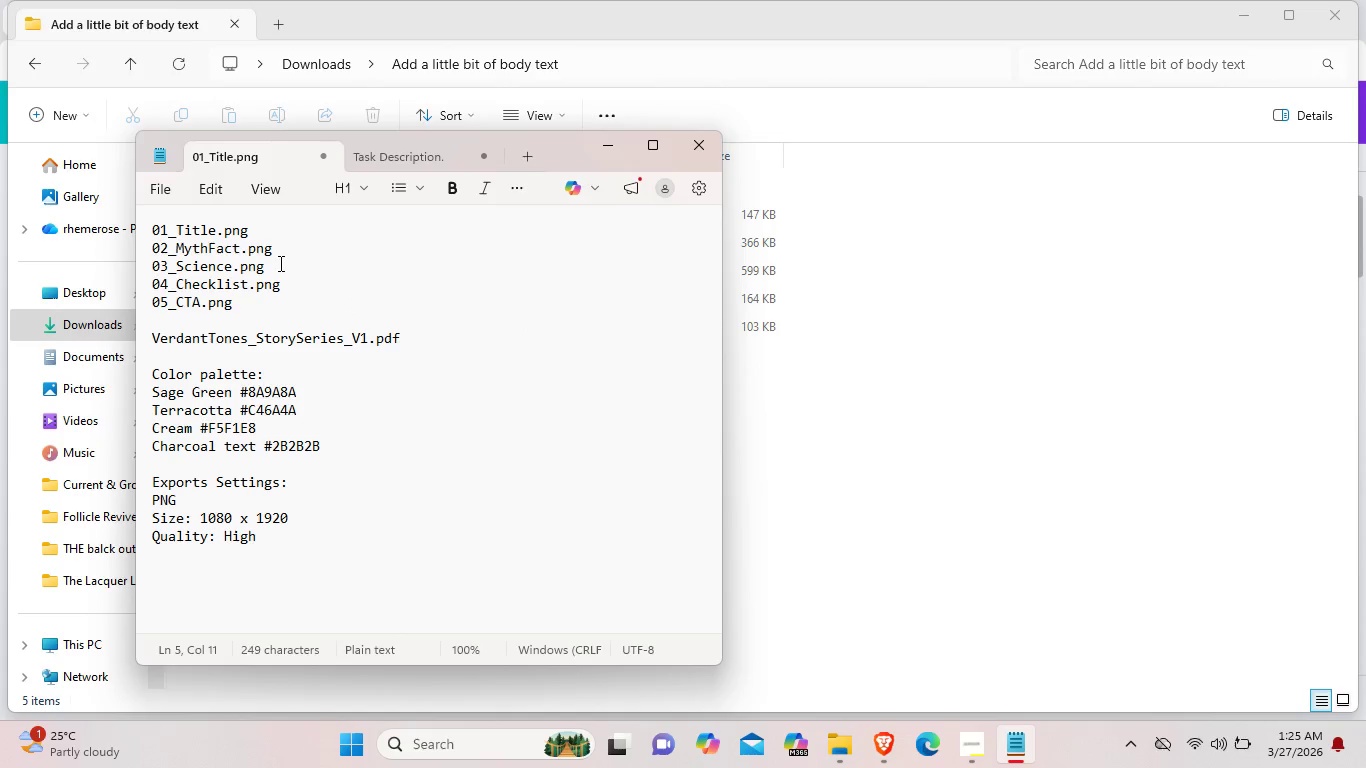 
left_click_drag(start_coordinate=[279, 263], to_coordinate=[151, 262])
 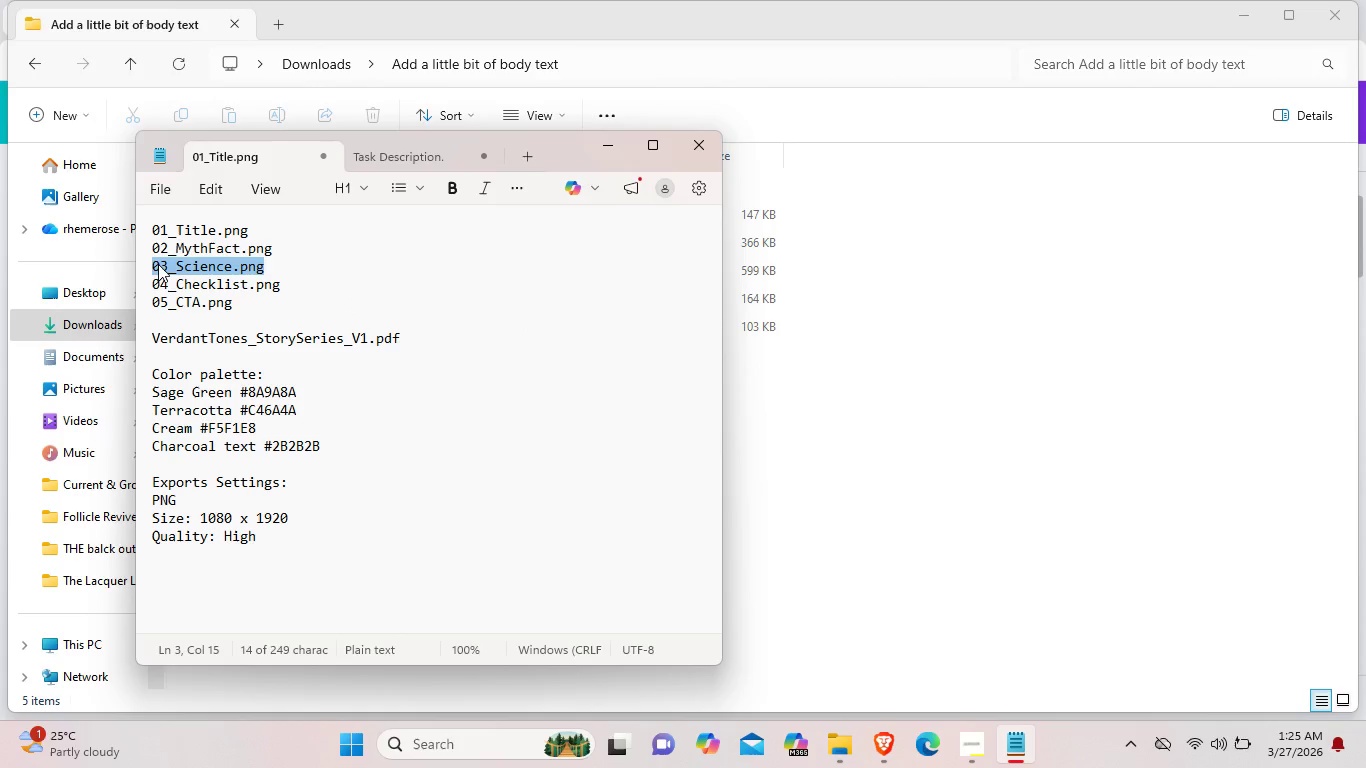 
key(Control+C)
 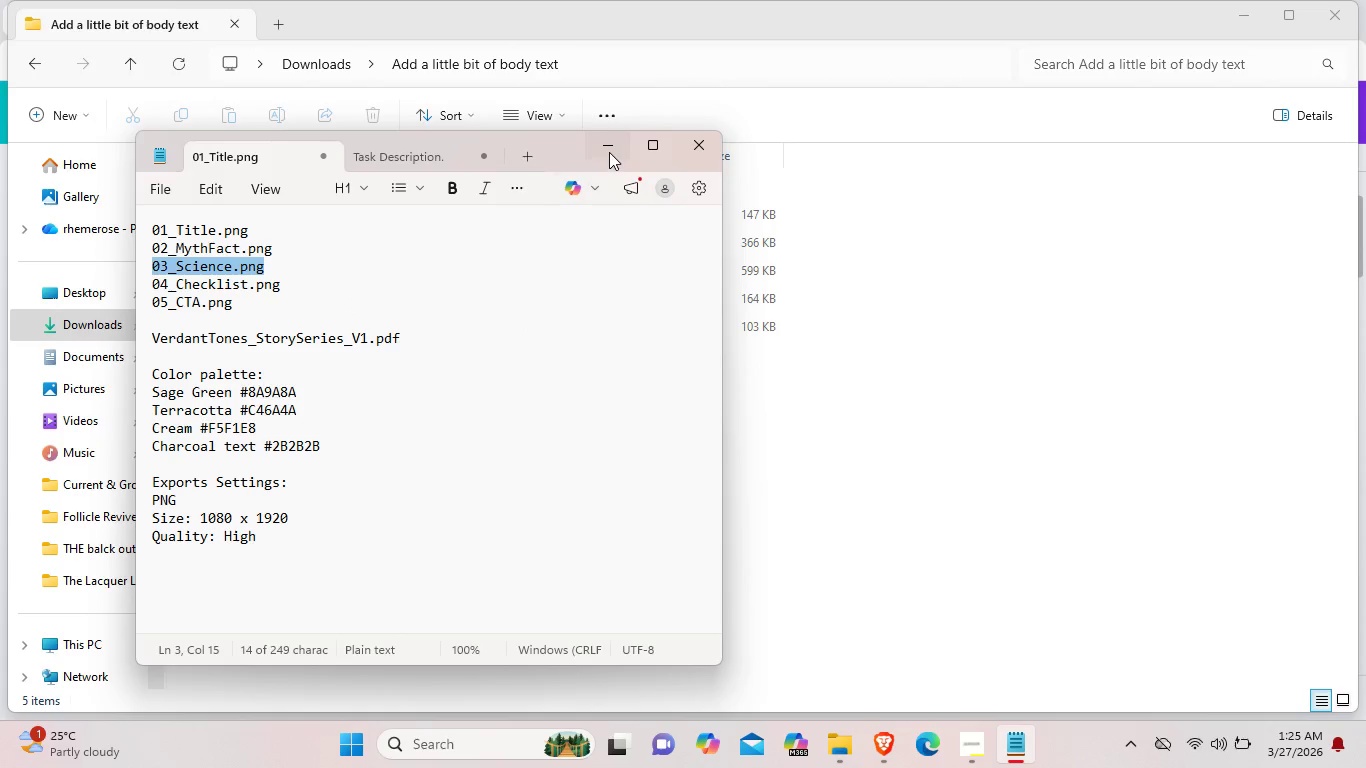 
left_click([609, 152])
 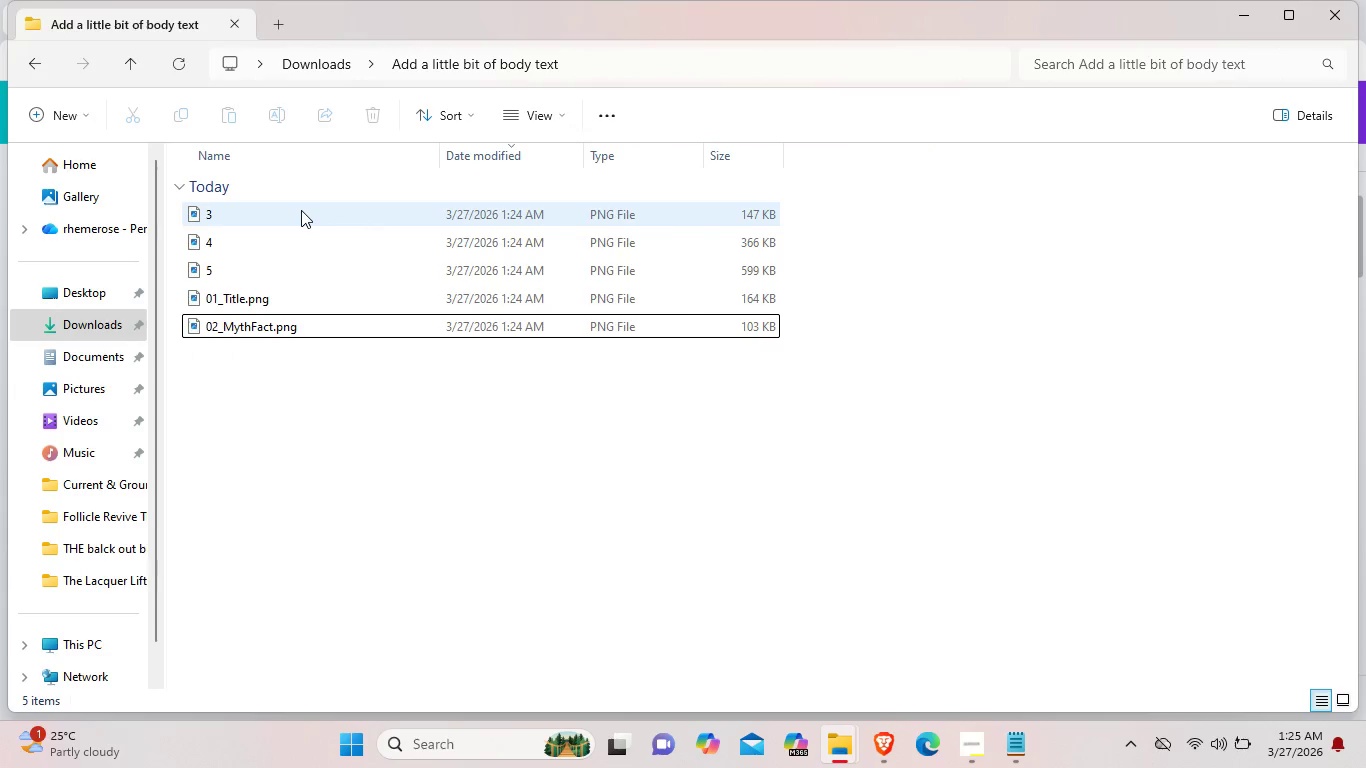 
left_click([301, 210])
 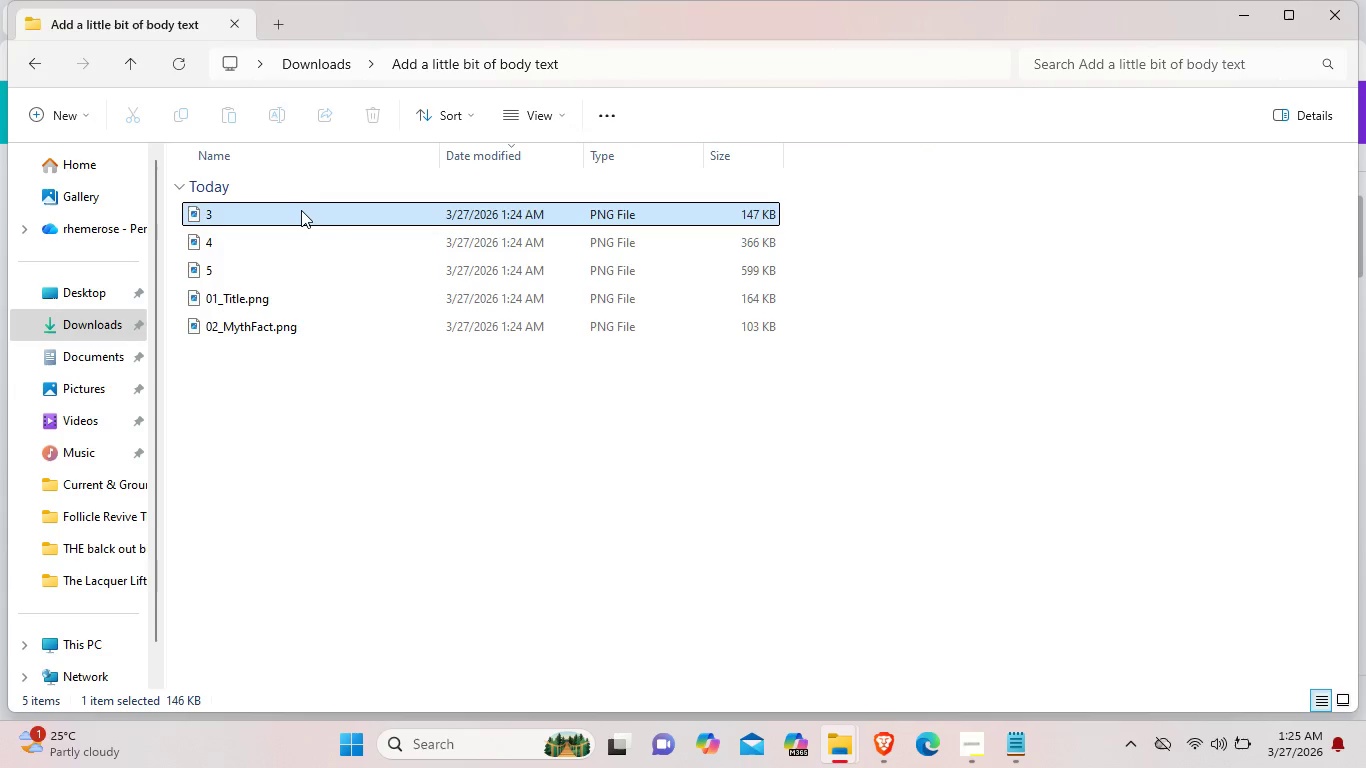 
right_click([301, 210])
 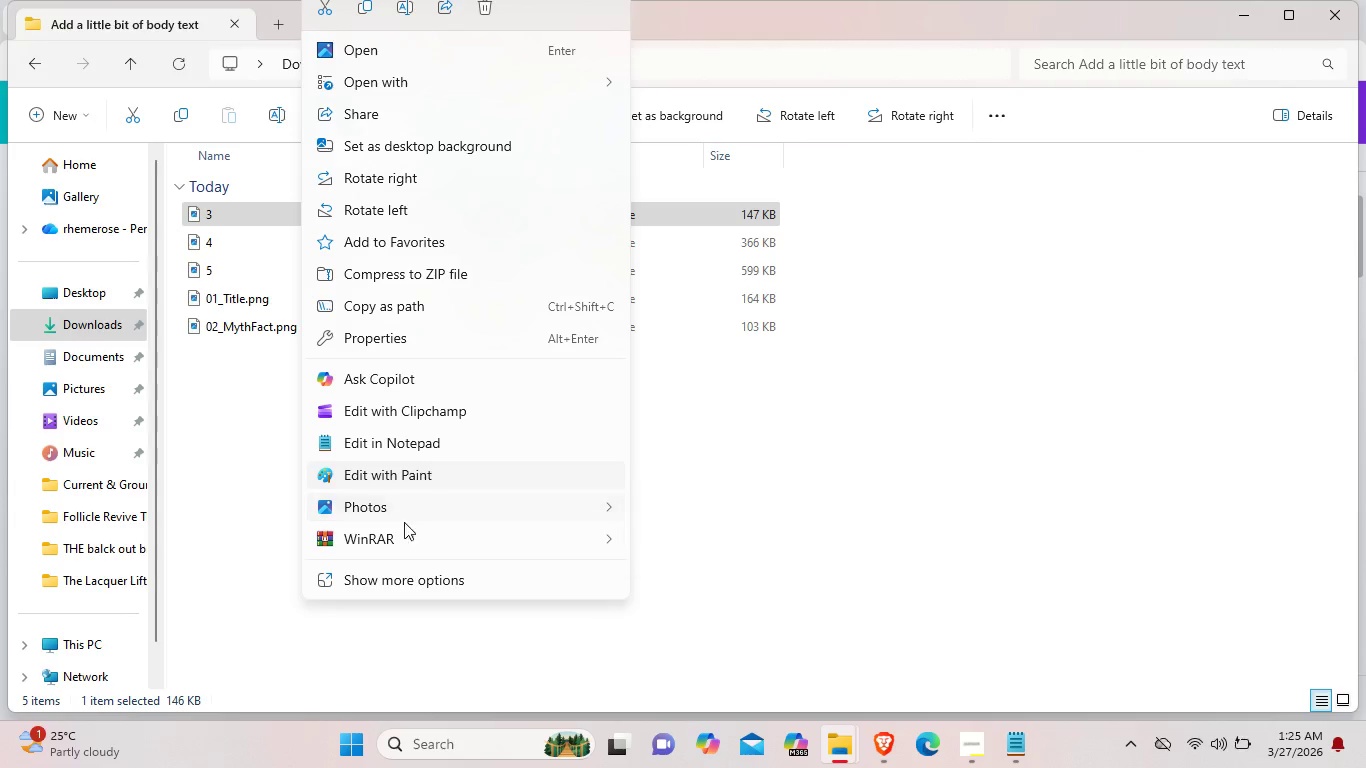 
wait(7.32)
 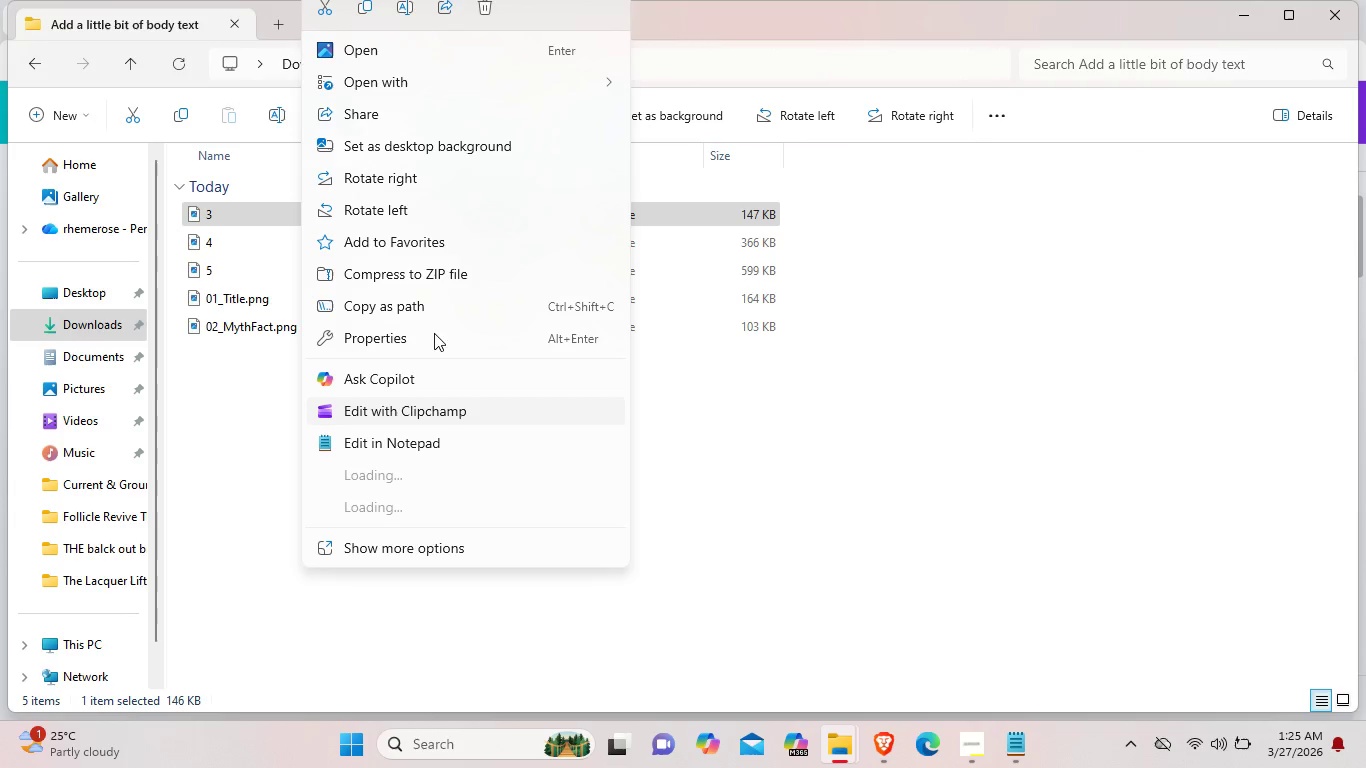 
mouse_move([408, 593])
 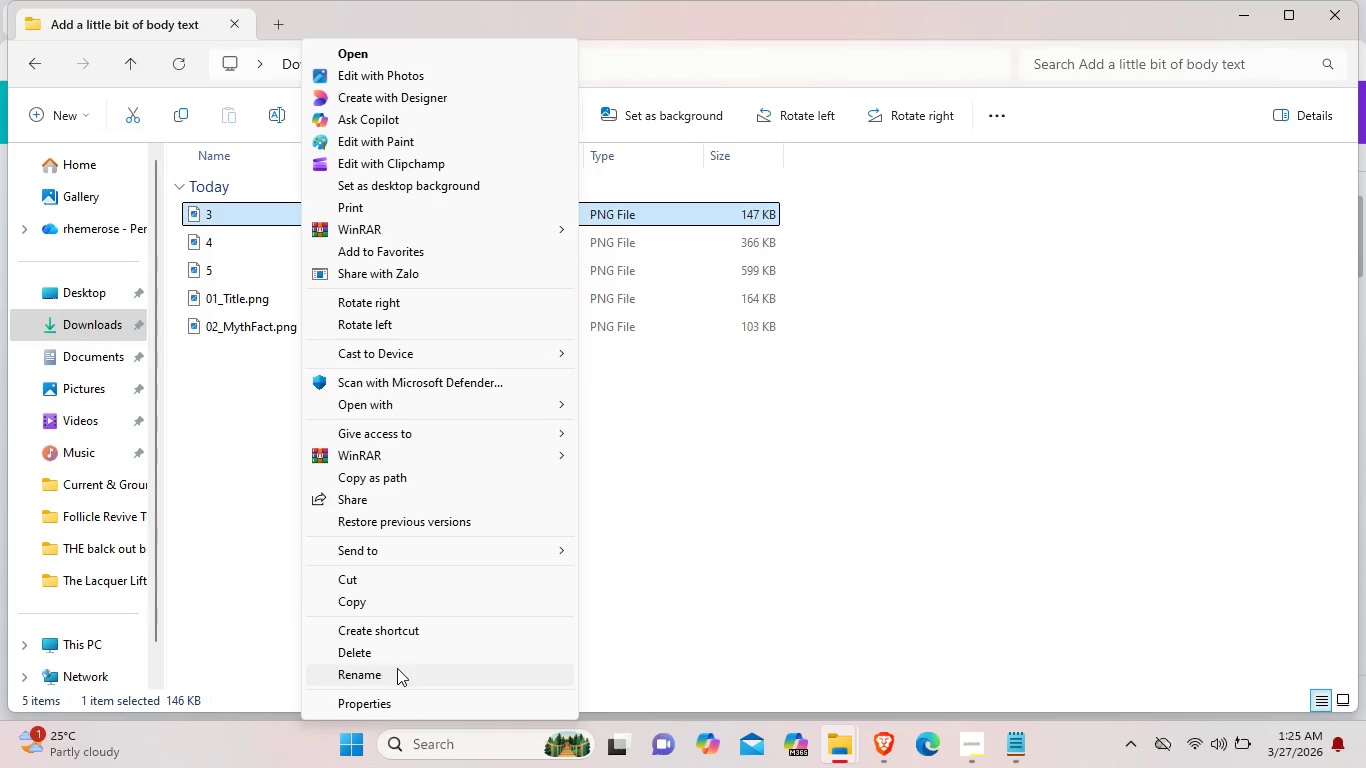 
left_click([397, 668])
 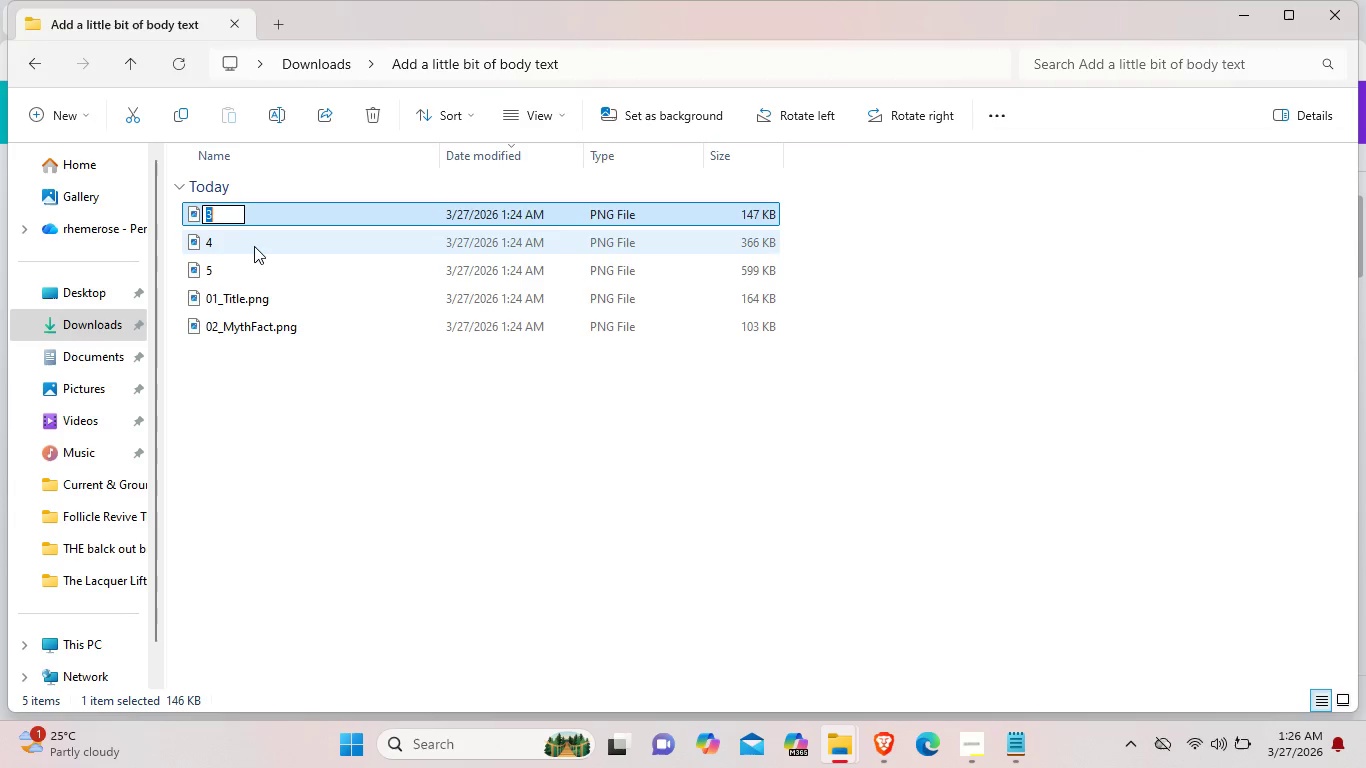 
key(Backspace)
 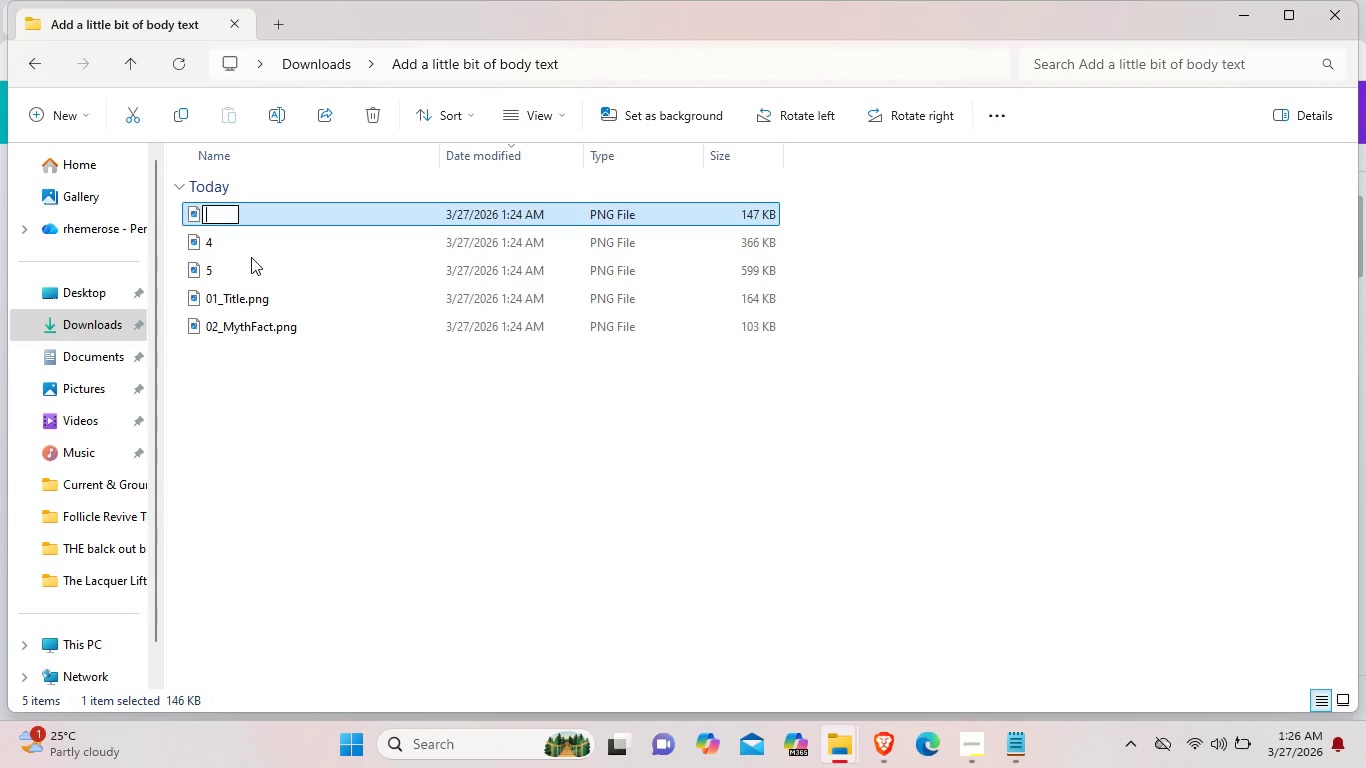 
key(Control+V)
 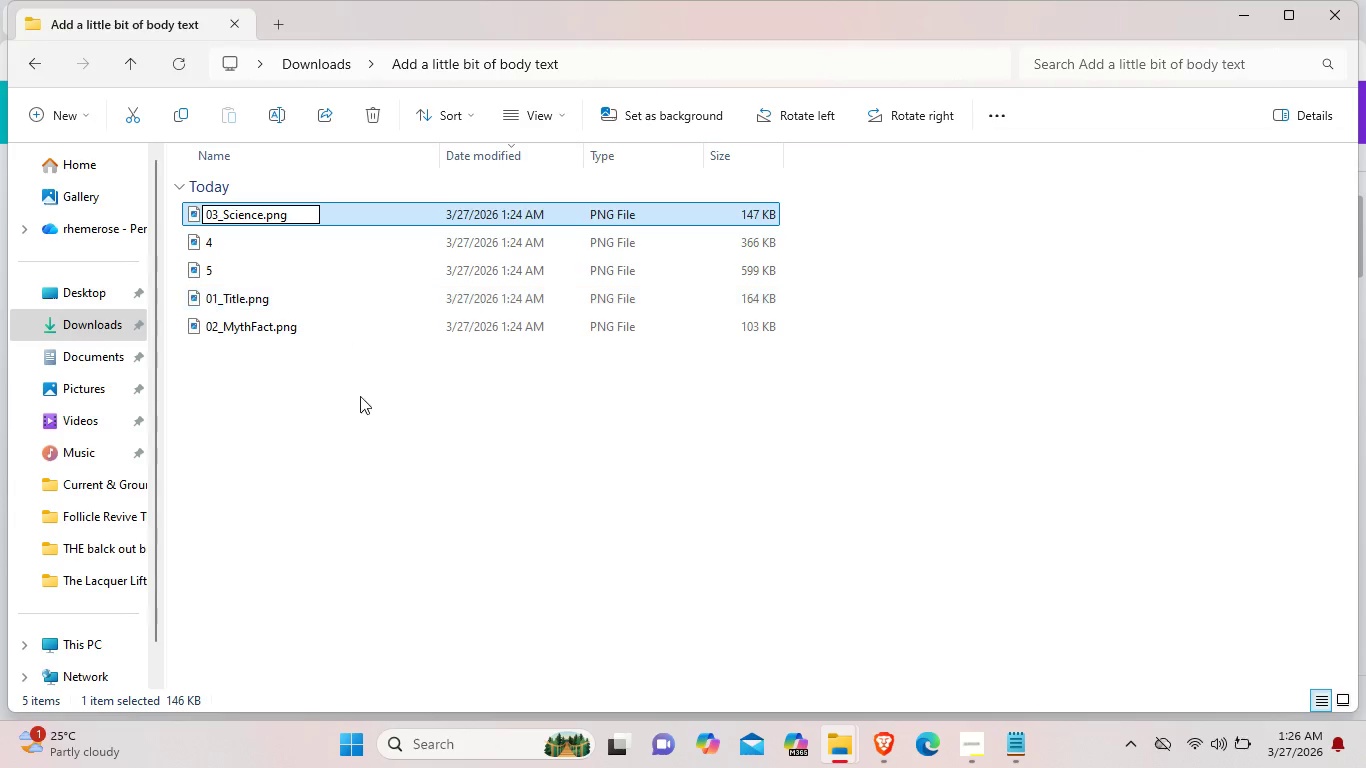 
left_click([393, 441])
 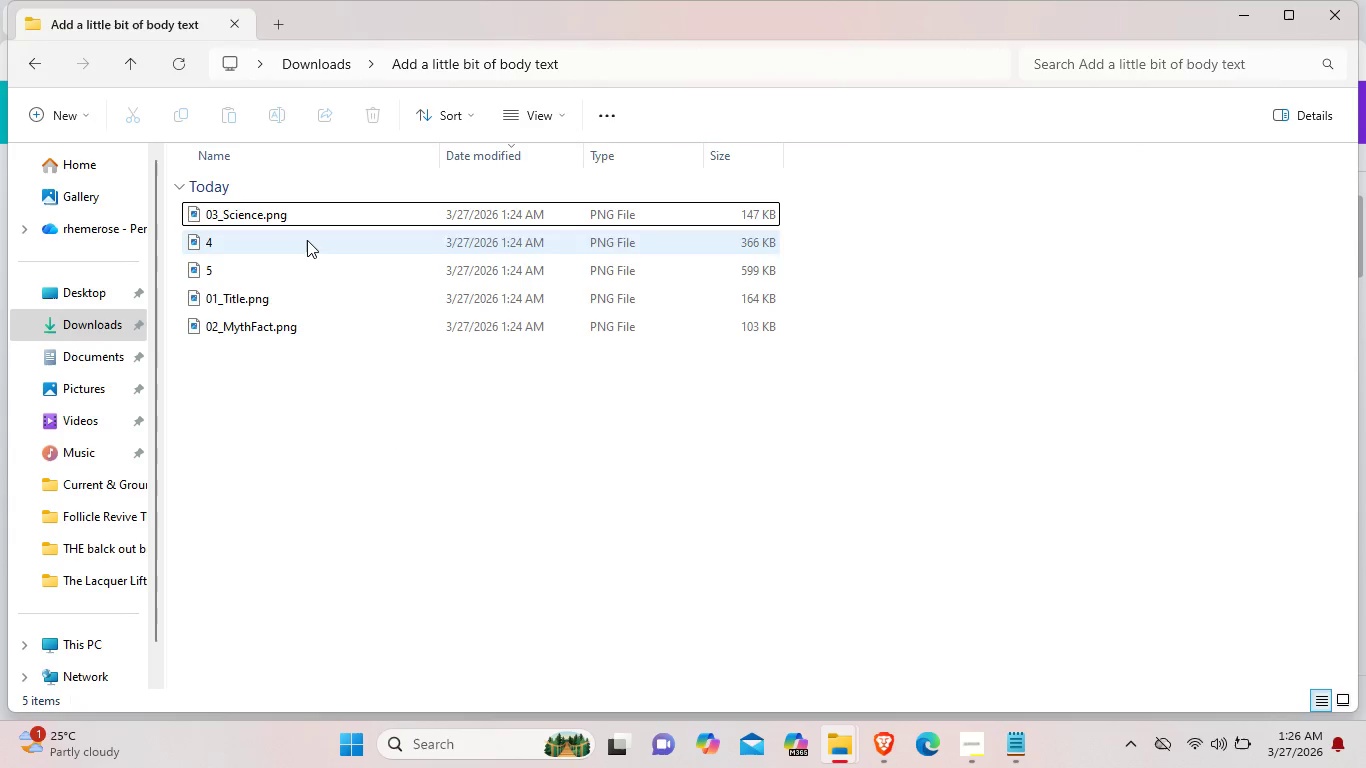 
left_click([307, 240])
 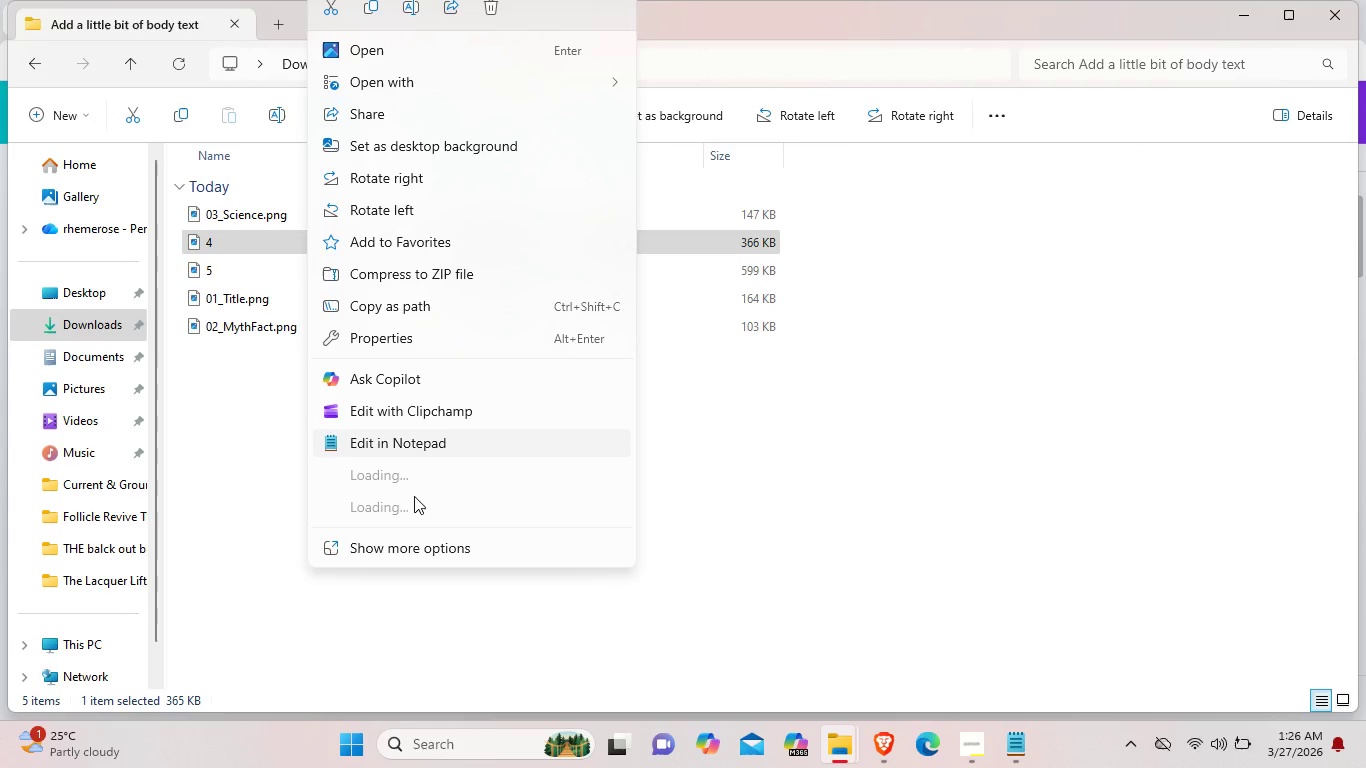 
left_click([413, 551])
 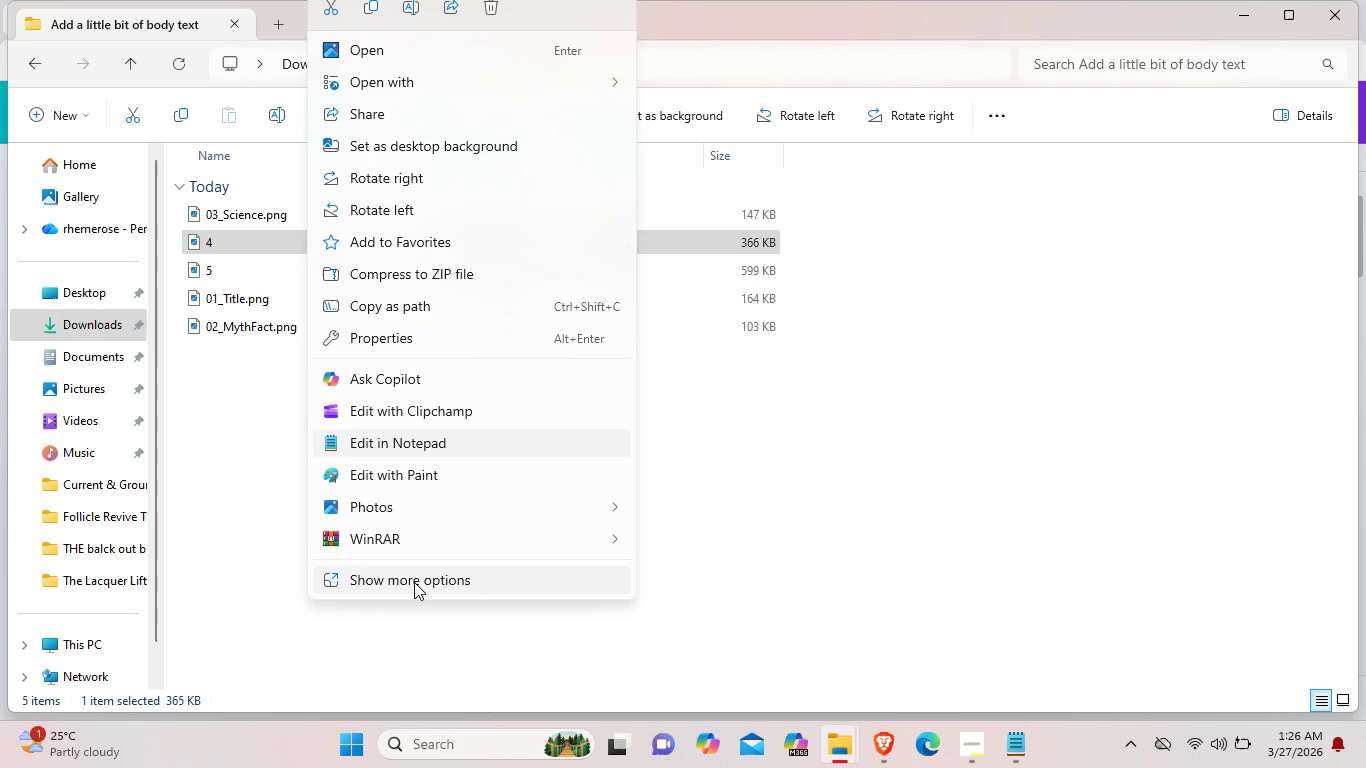 
left_click([414, 582])
 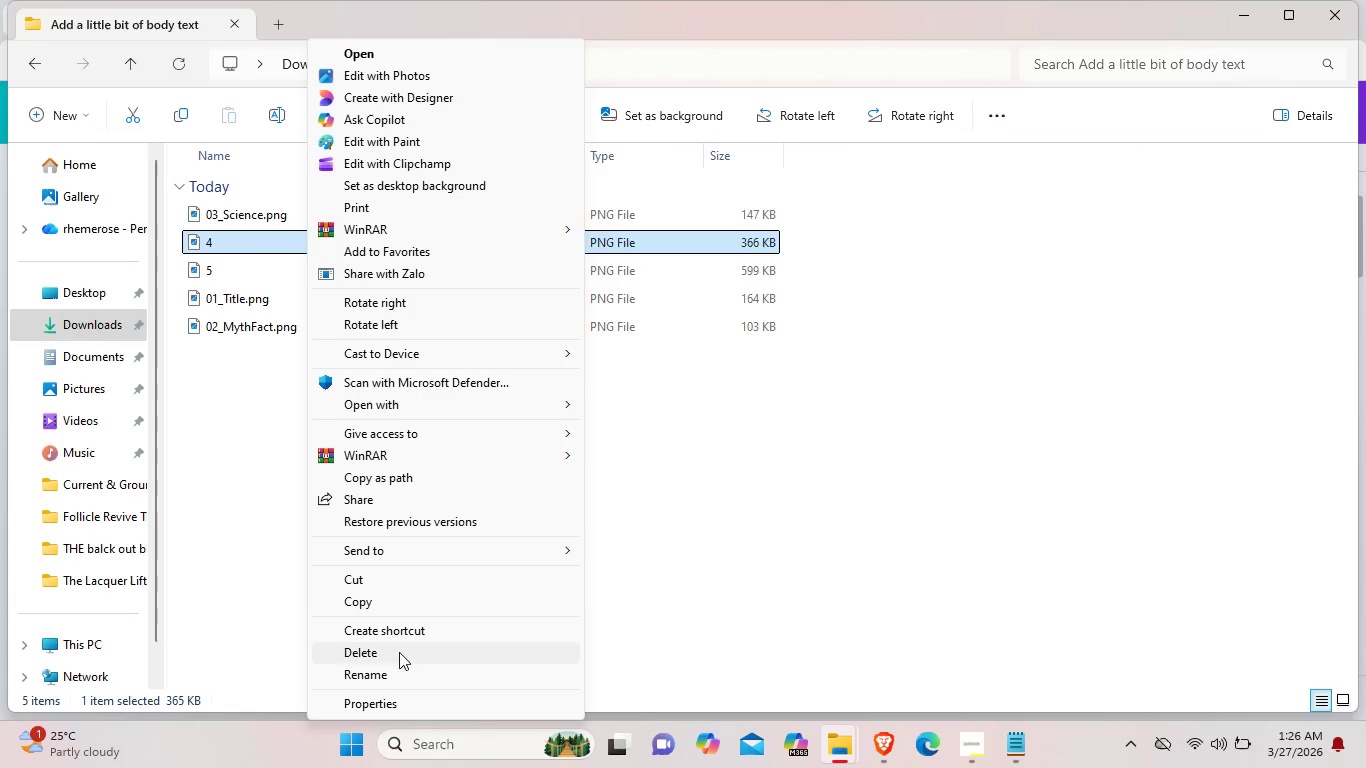 
left_click([399, 672])
 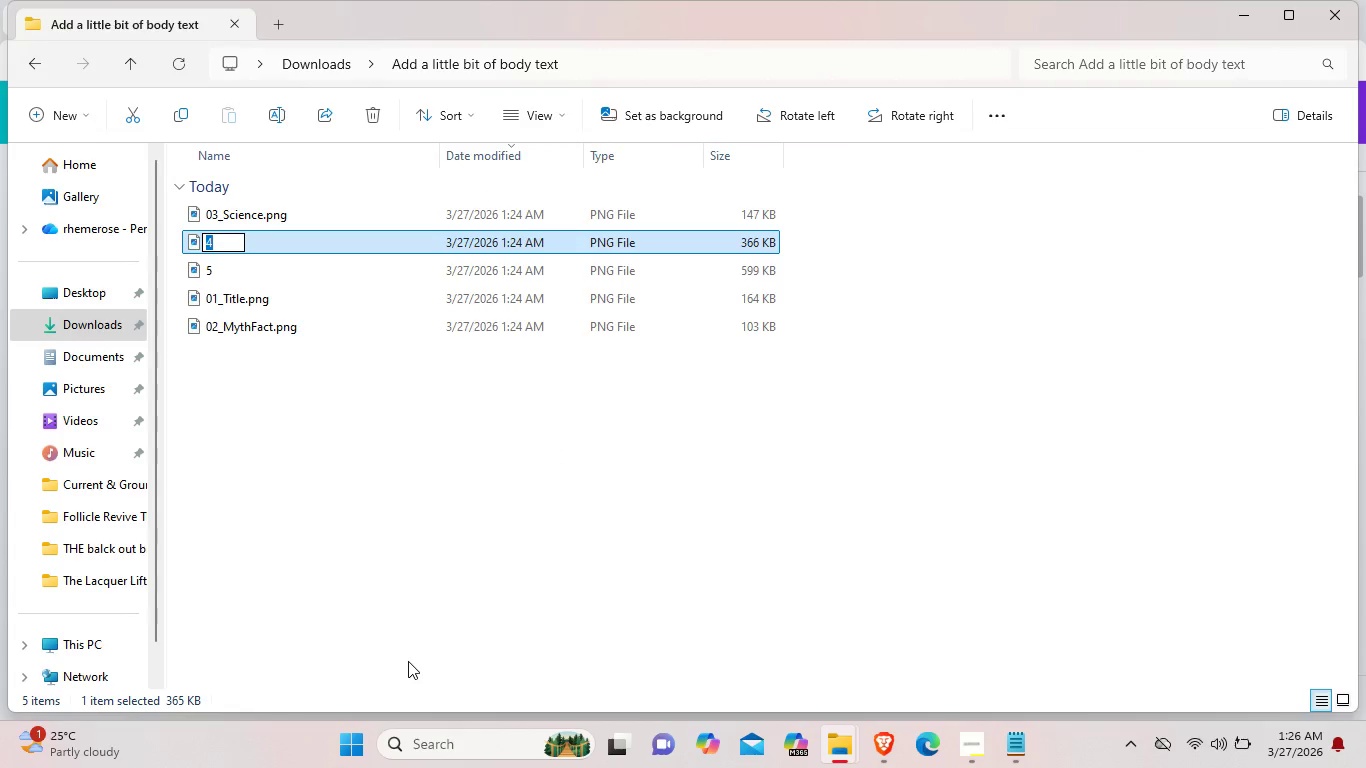 
key(Backspace)
 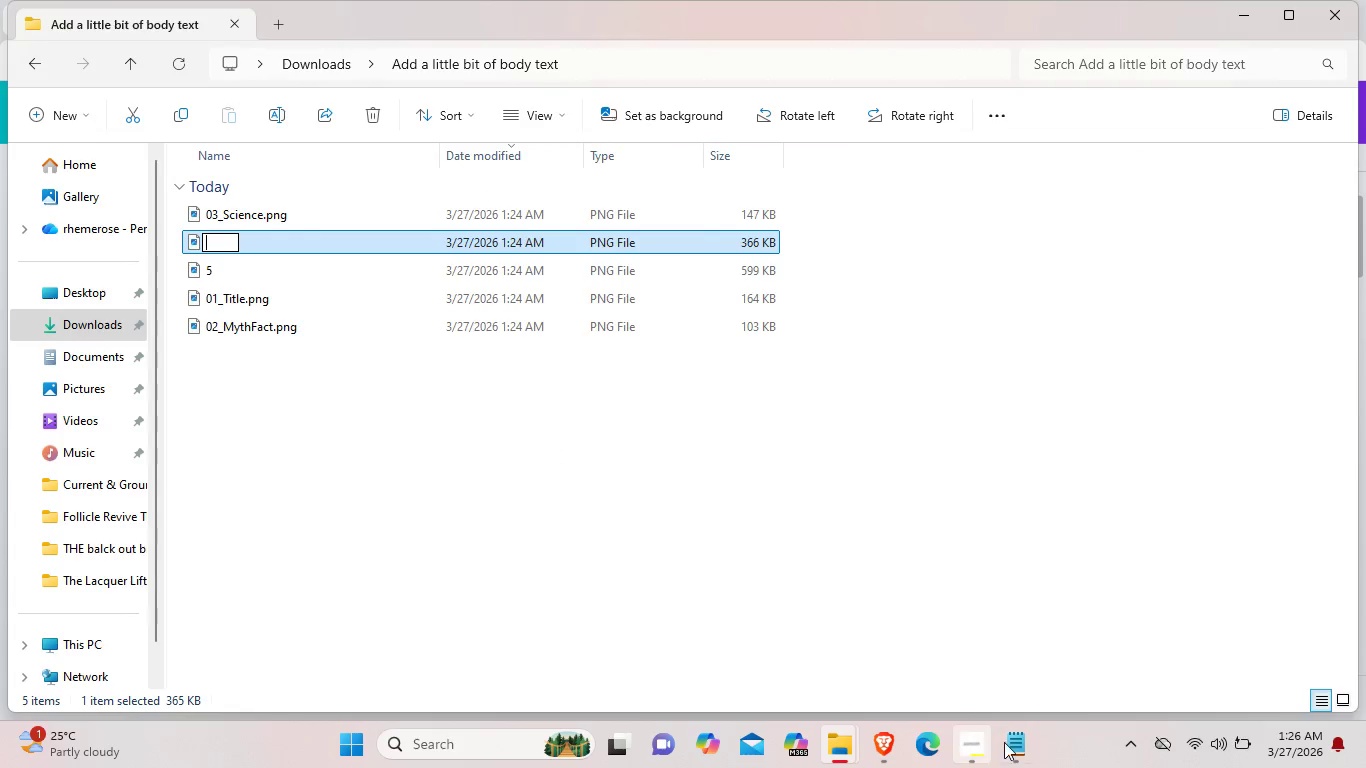 
left_click([1009, 743])
 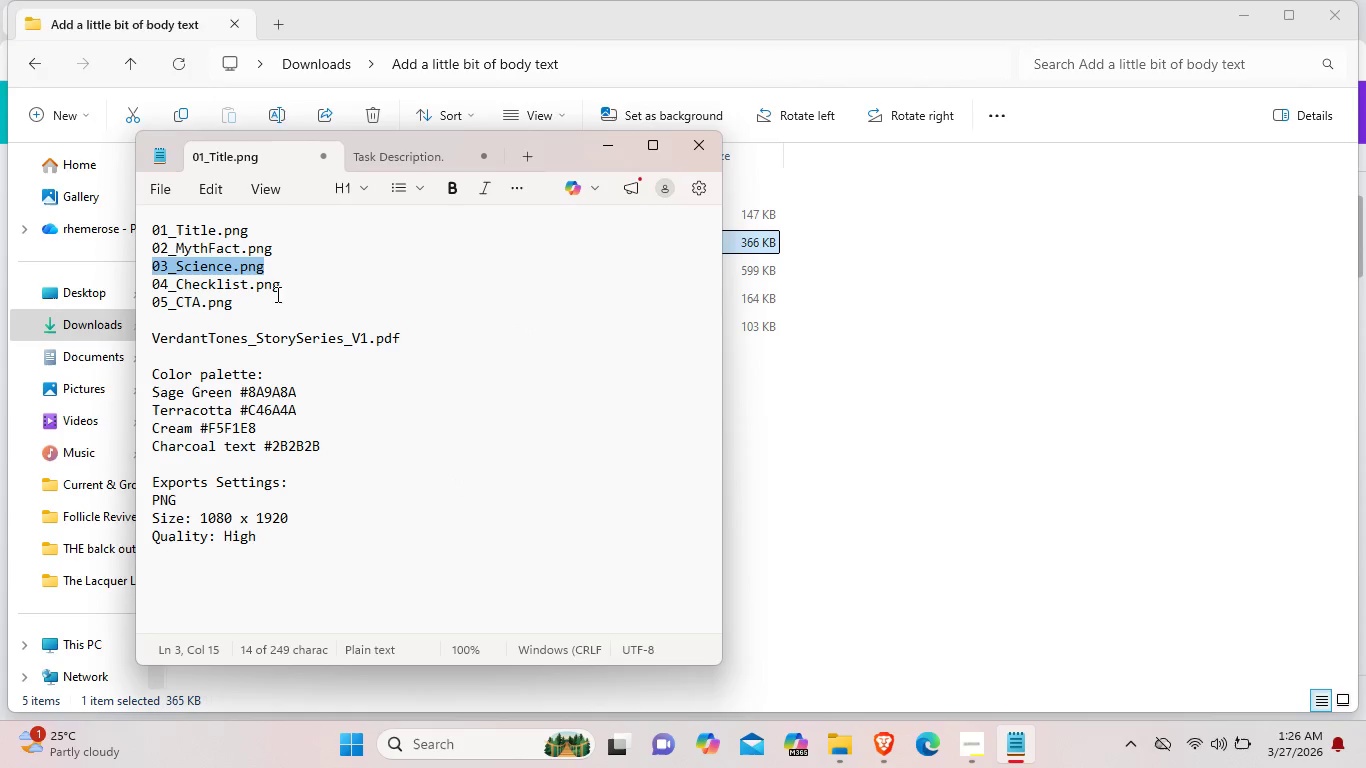 
left_click([274, 294])
 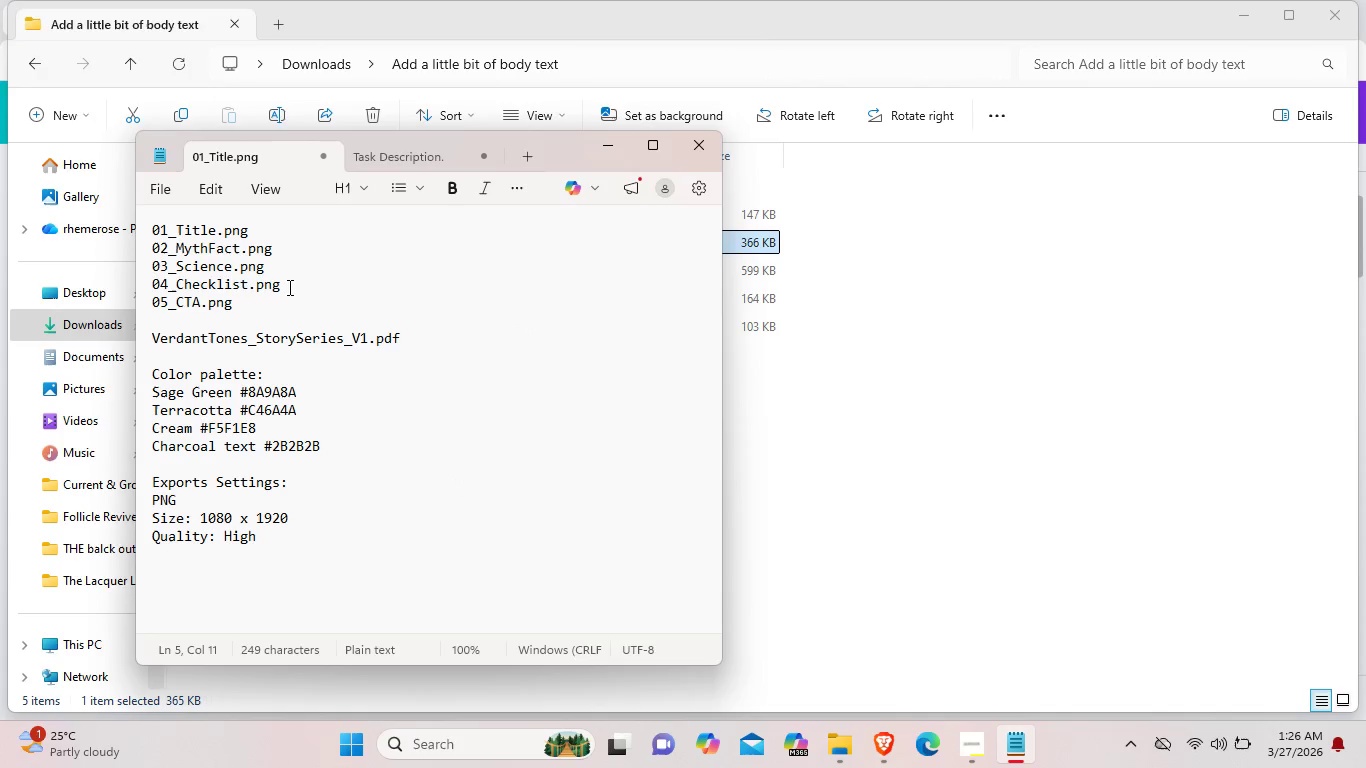 
left_click_drag(start_coordinate=[288, 287], to_coordinate=[150, 284])
 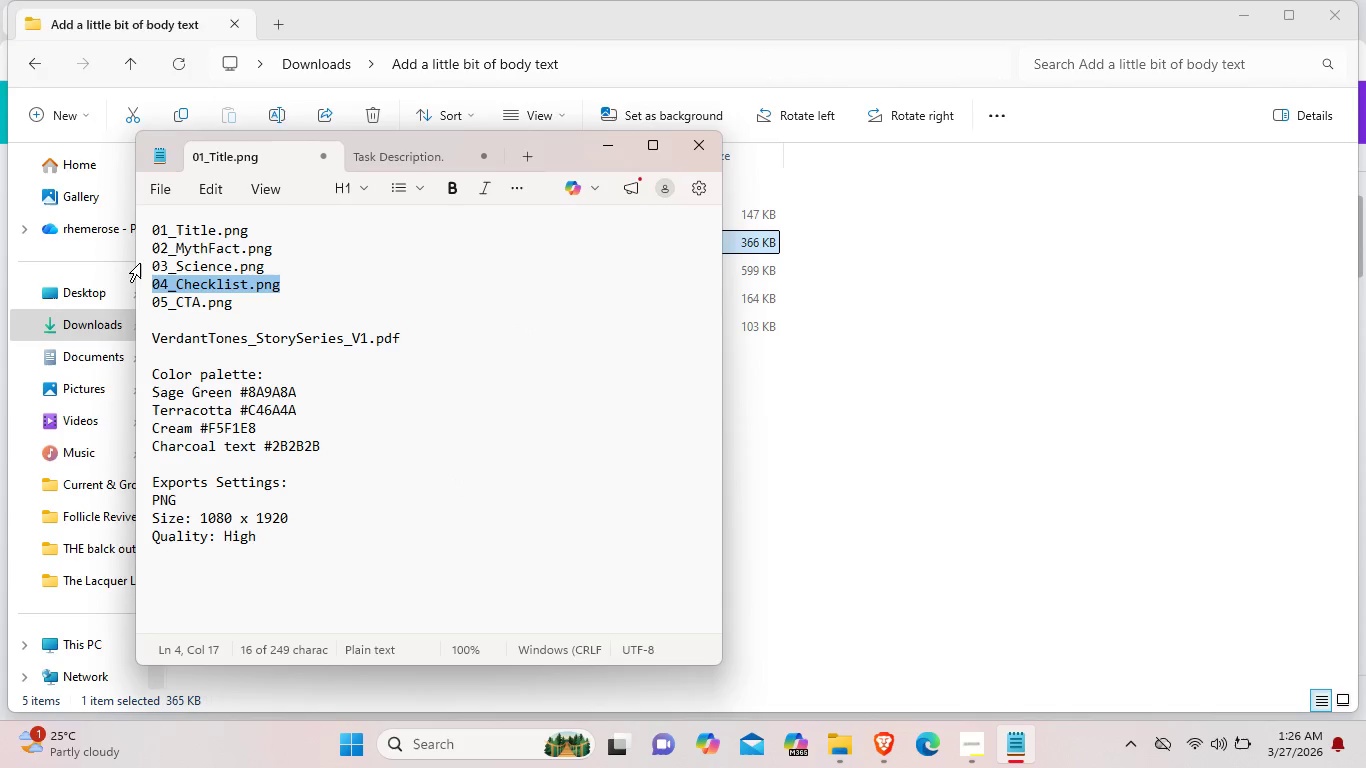 
key(Control+C)
 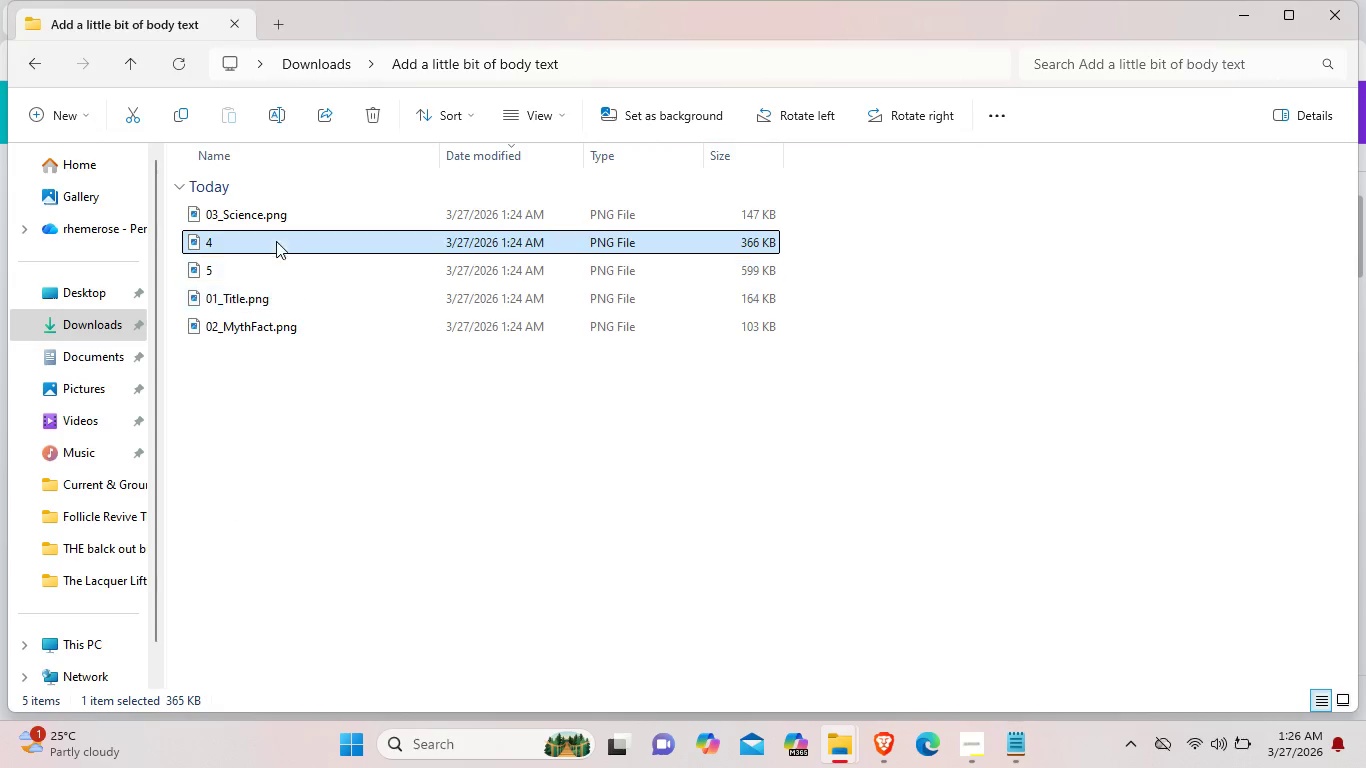 
right_click([276, 234])
 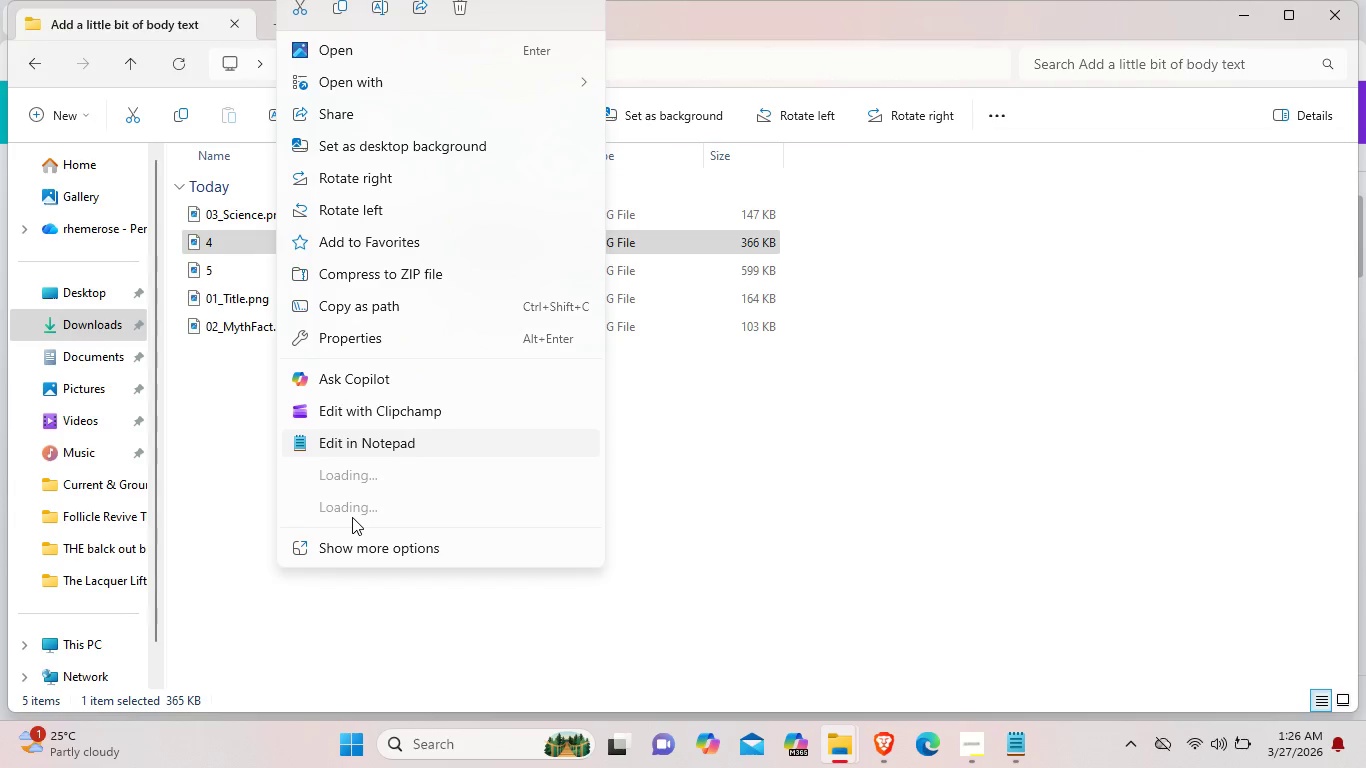 
left_click([353, 545])
 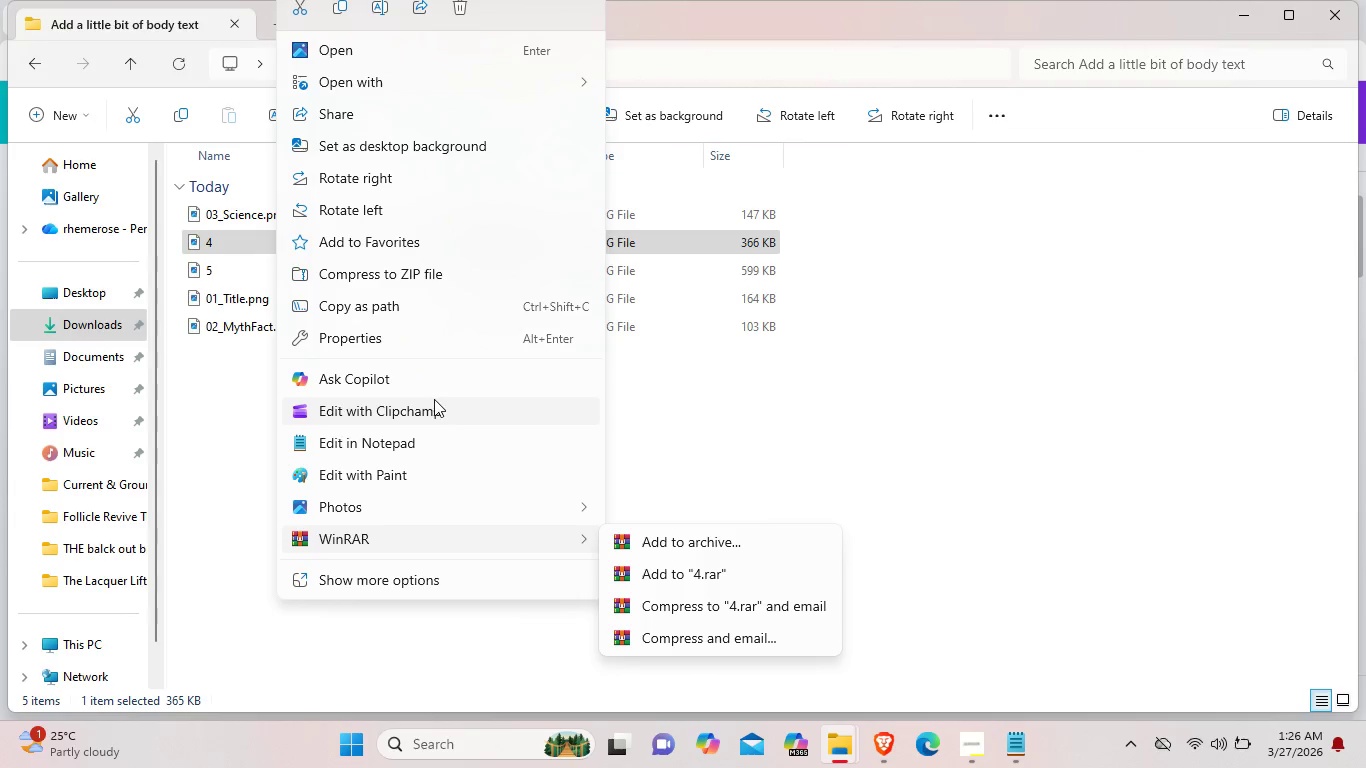 
left_click([378, 579])
 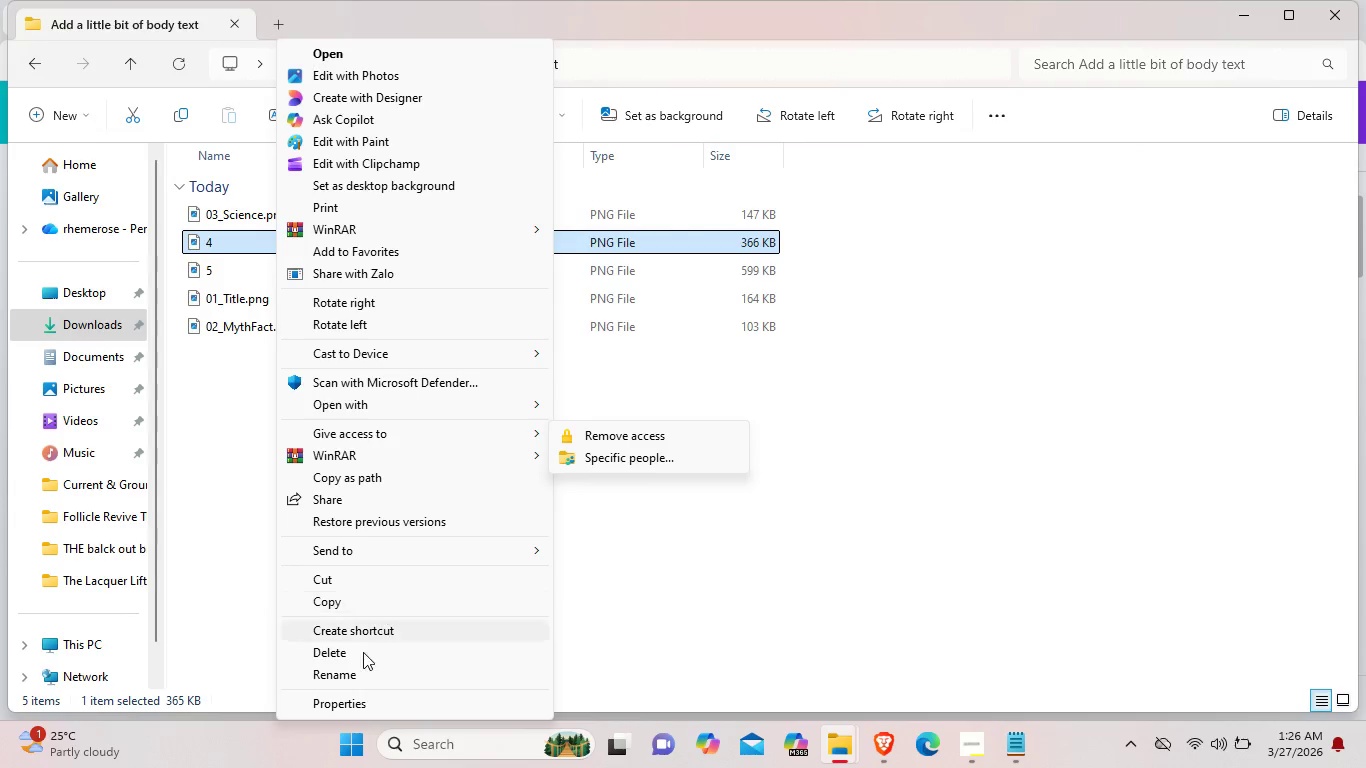 
left_click([354, 678])
 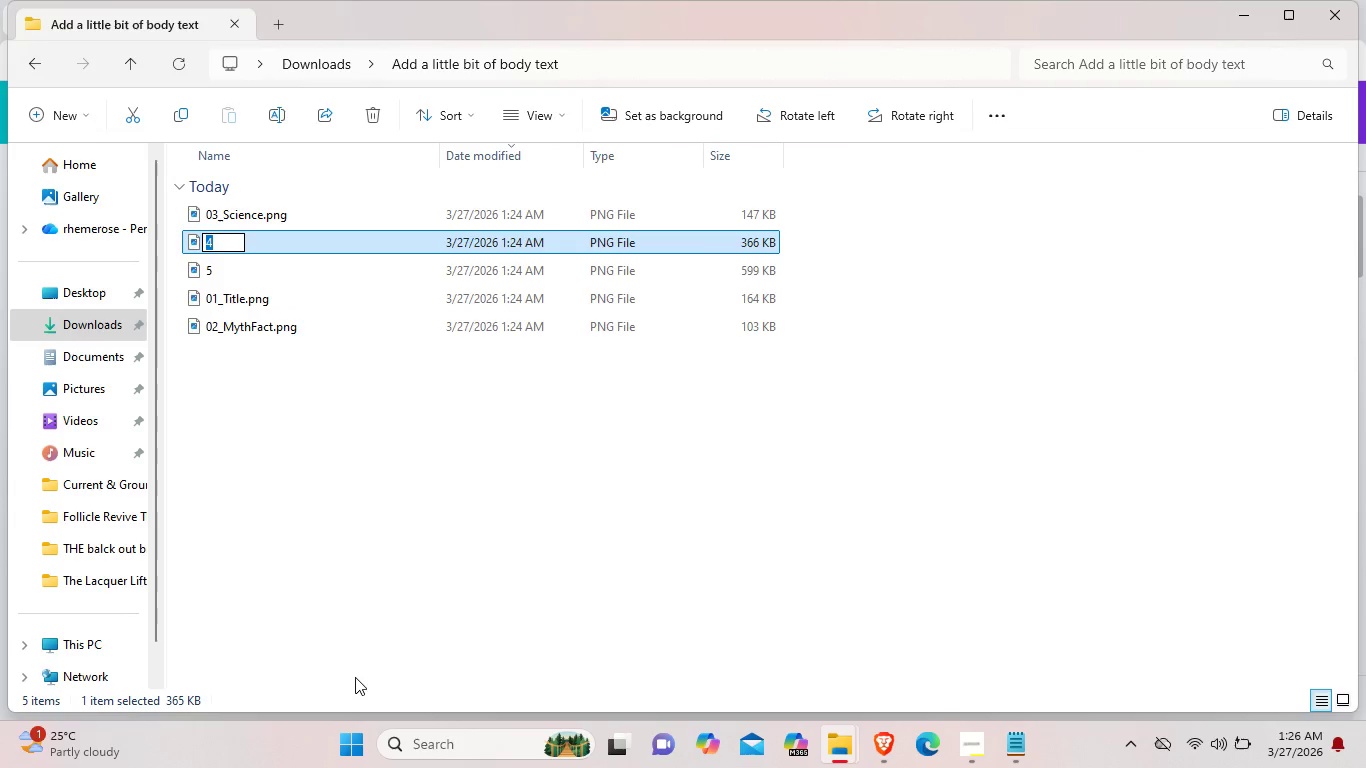 
key(Backspace)
 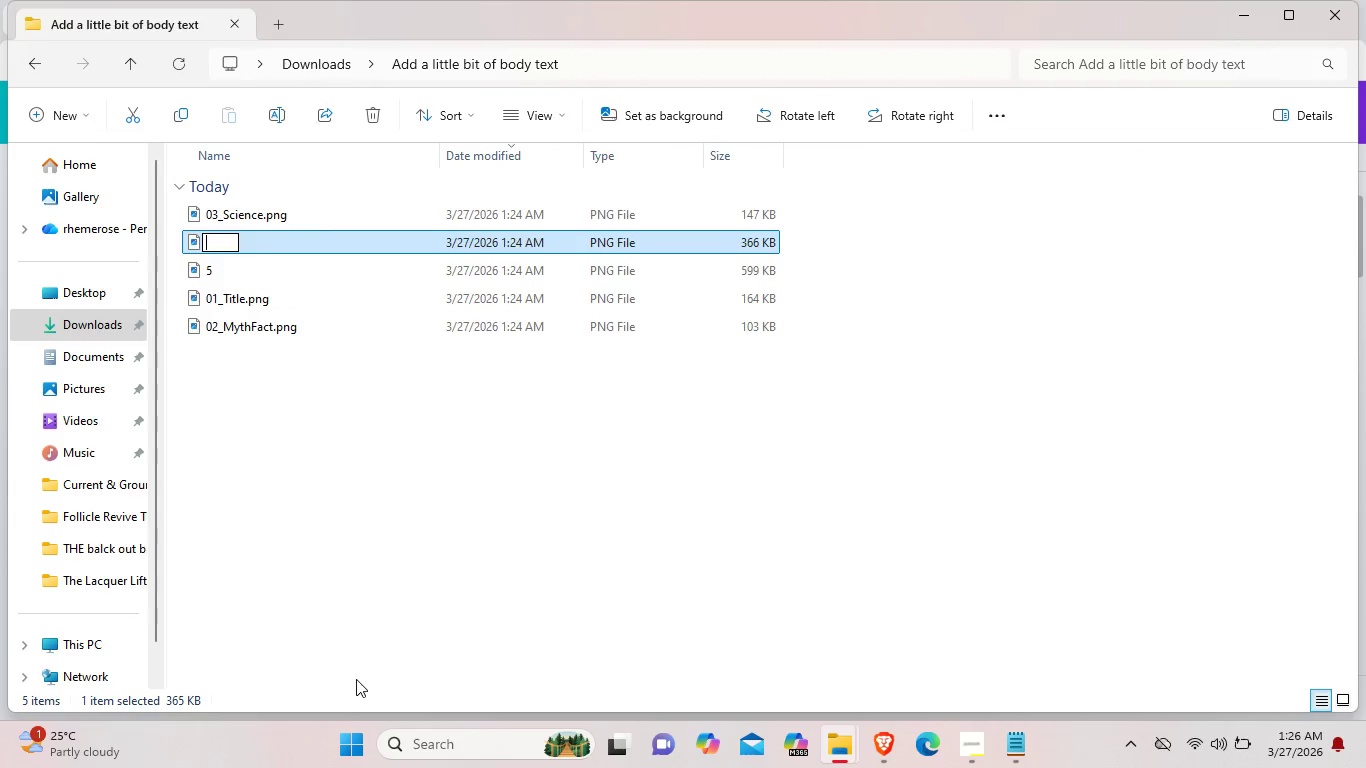 
key(Control+V)
 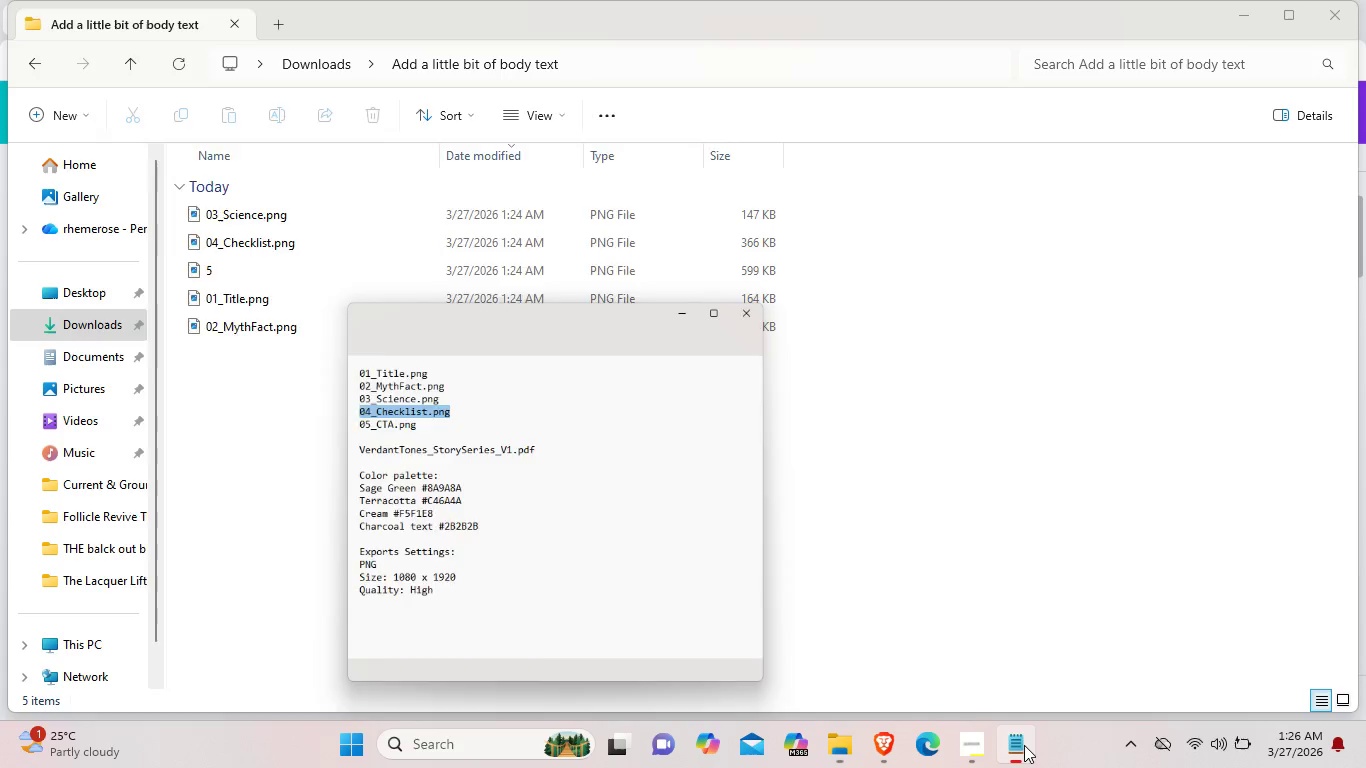 
left_click([365, 347])
 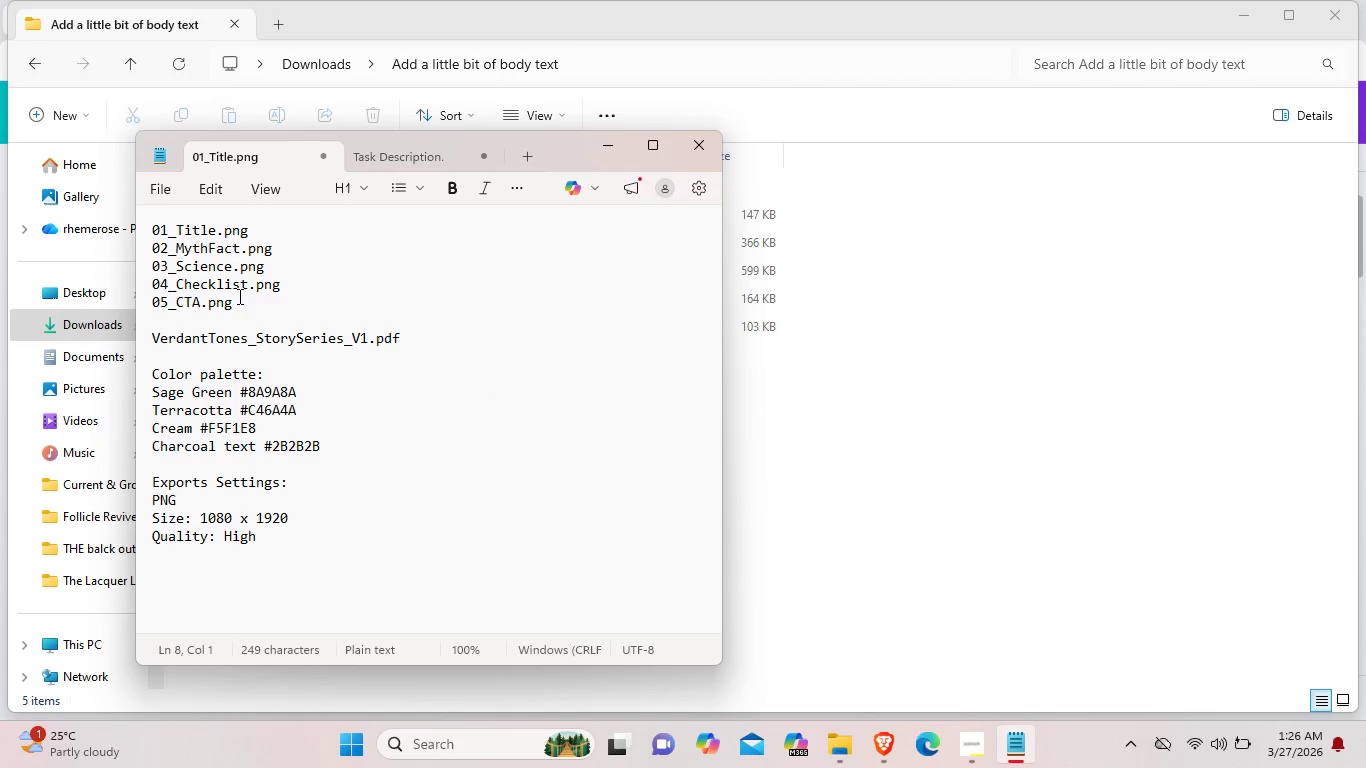 
left_click_drag(start_coordinate=[238, 296], to_coordinate=[152, 302])
 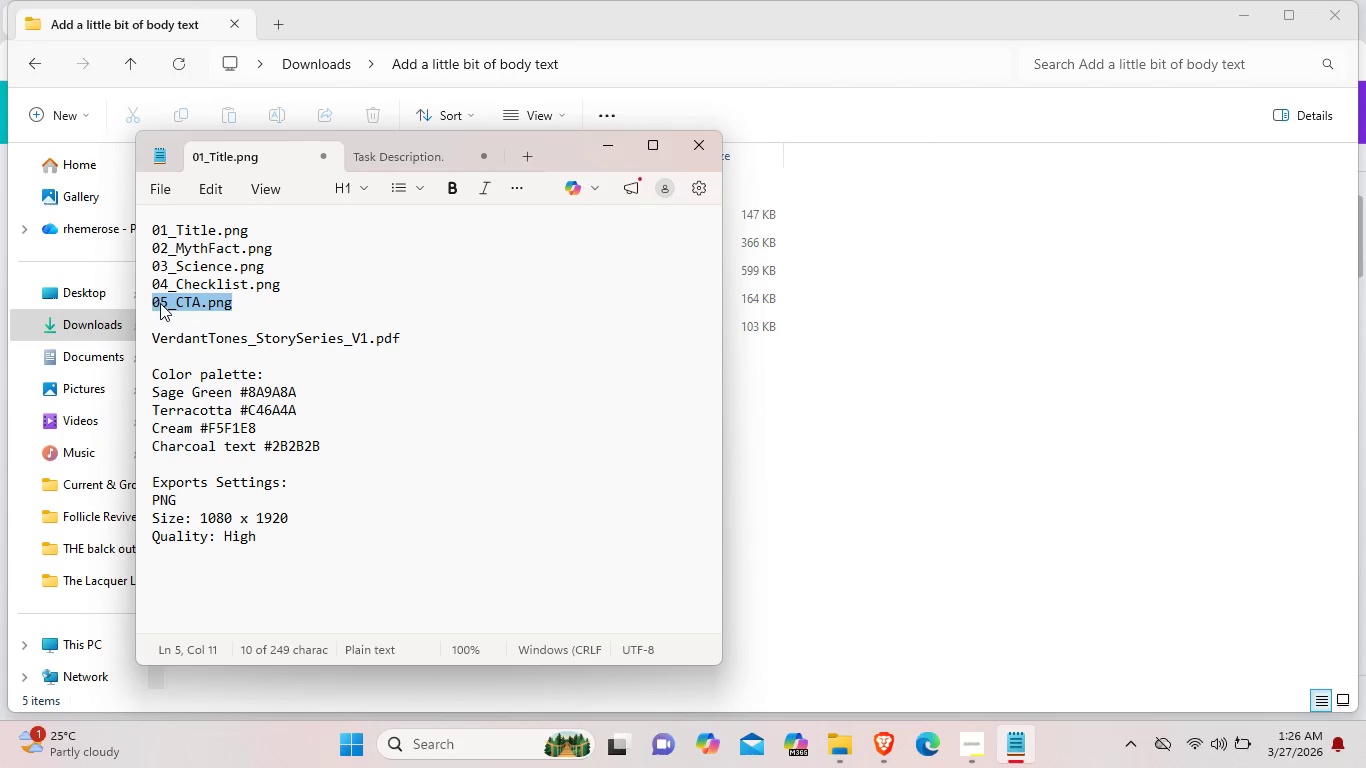 
key(Control+C)
 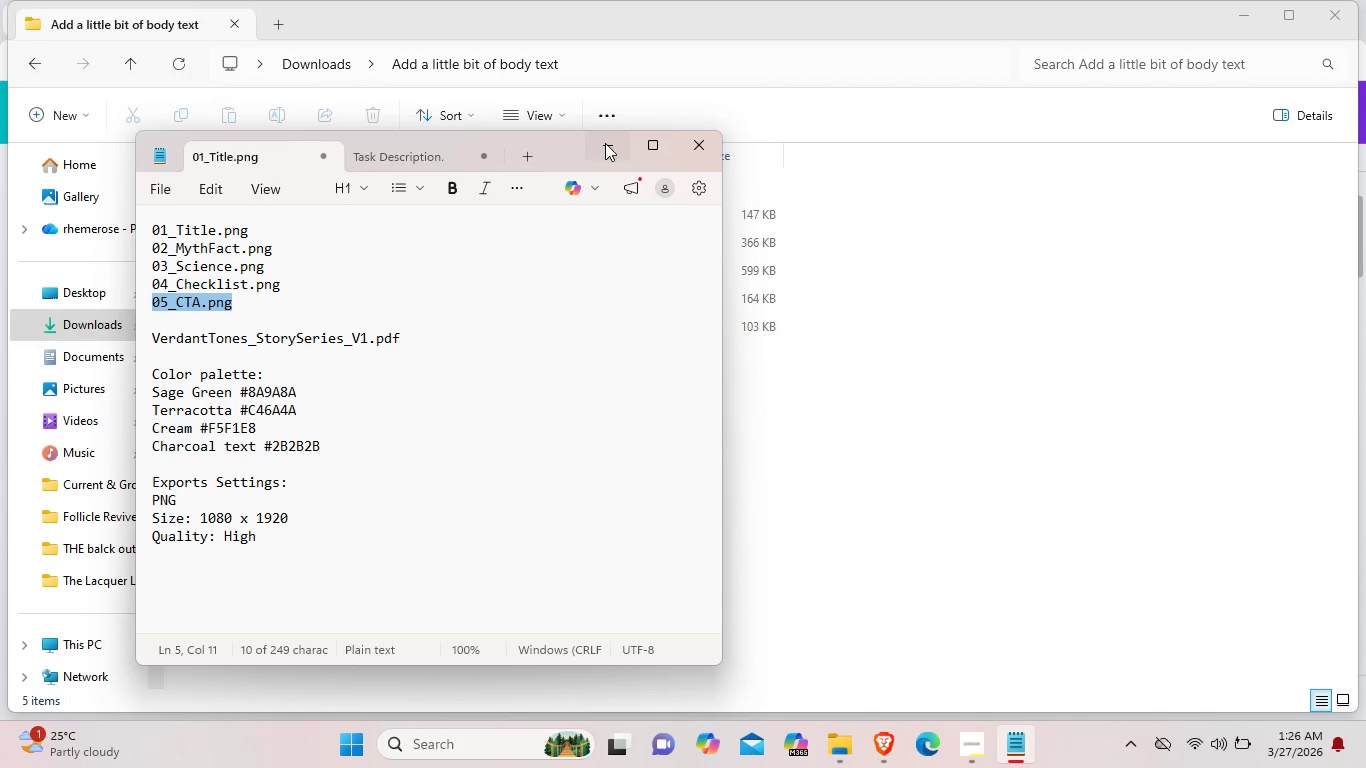 
left_click([605, 143])